 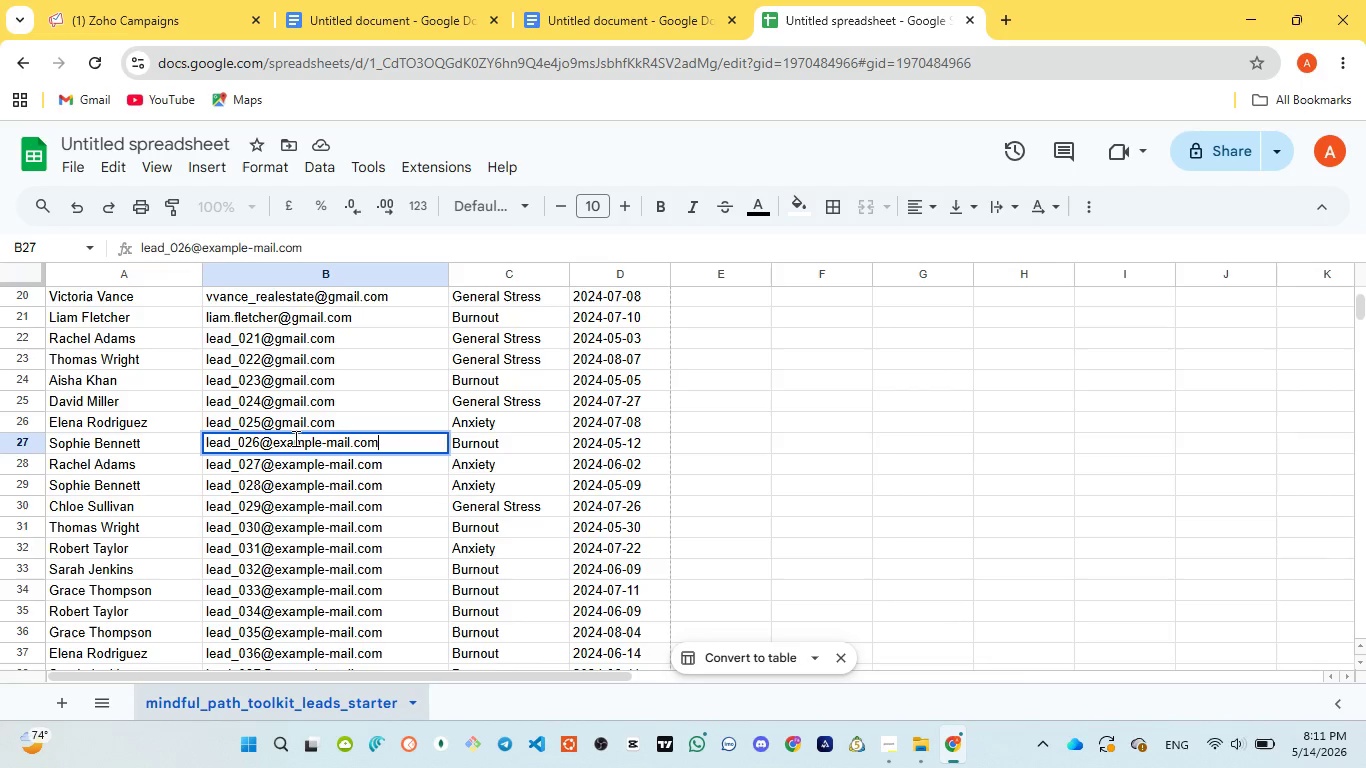 
left_click_drag(start_coordinate=[274, 439], to_coordinate=[289, 439])
 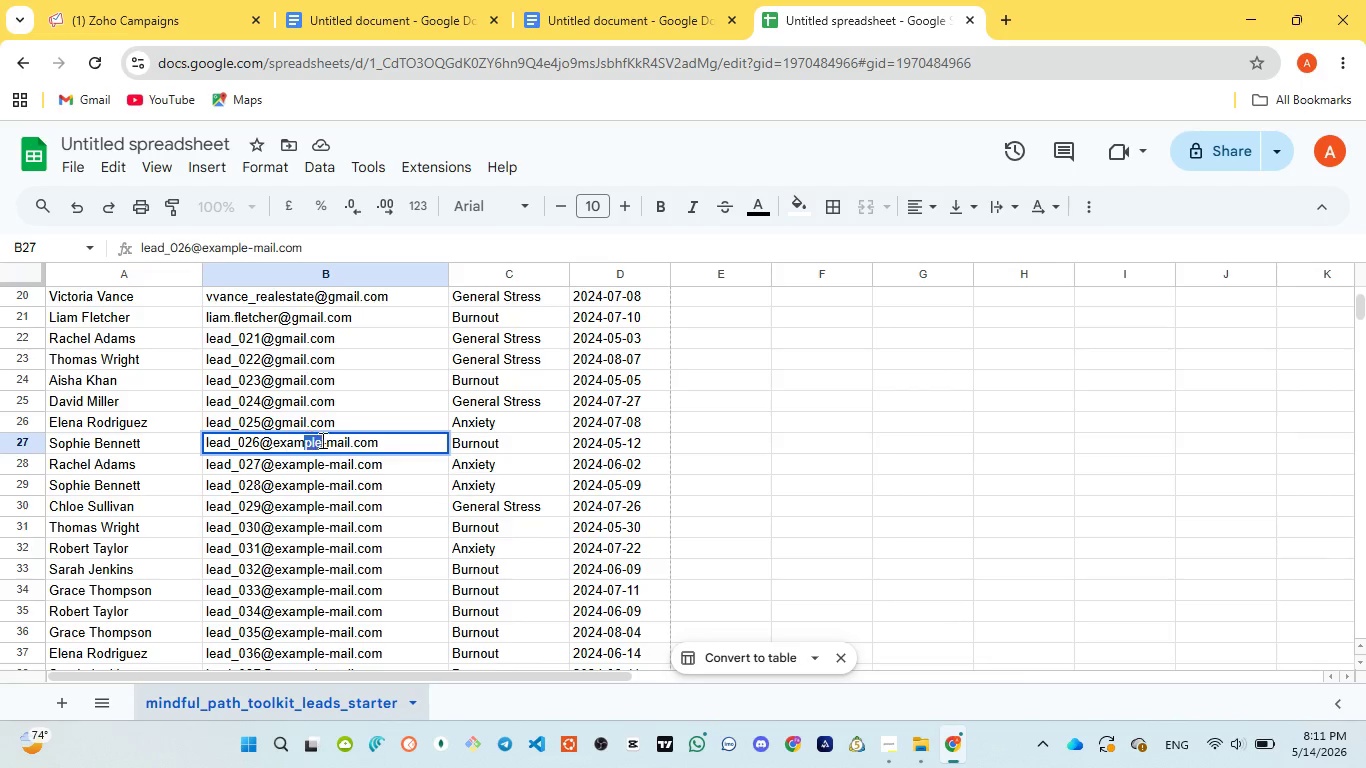 
left_click_drag(start_coordinate=[306, 438], to_coordinate=[344, 440])
 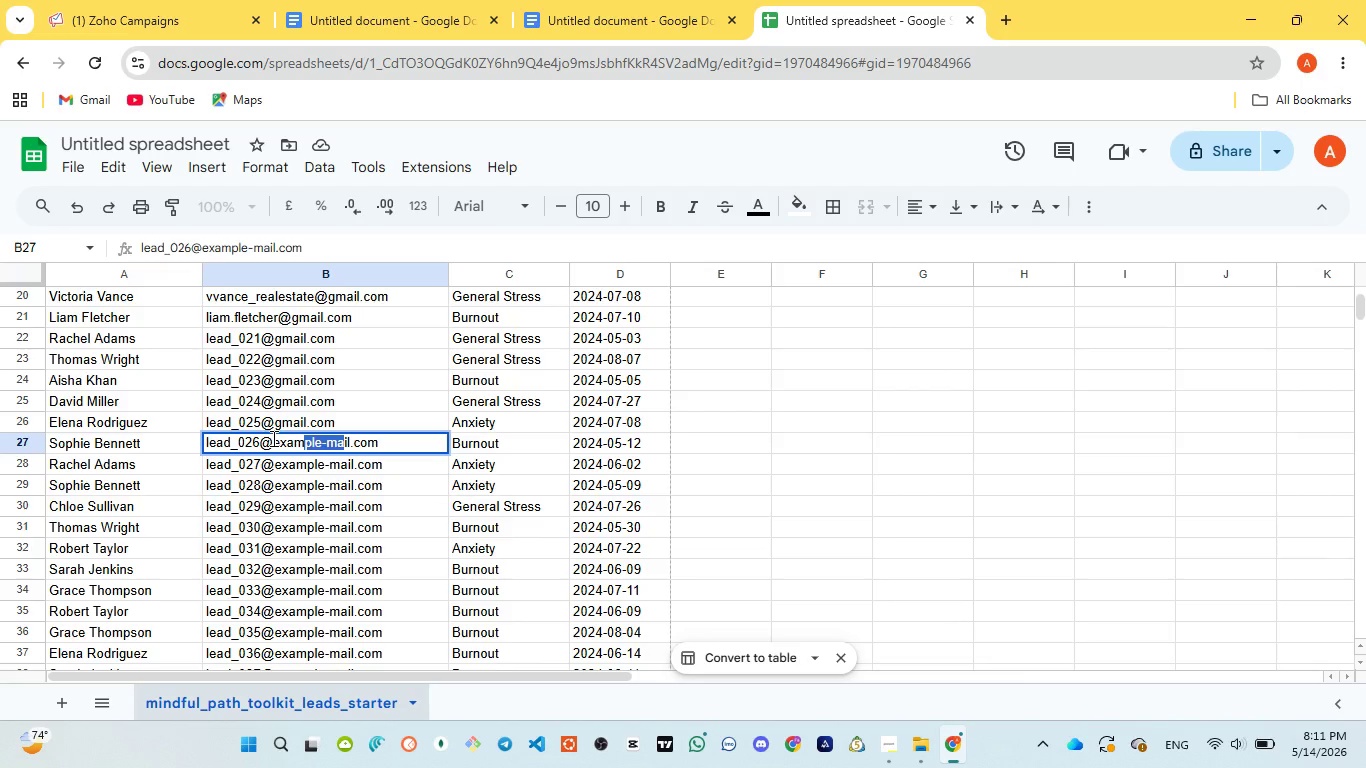 
left_click_drag(start_coordinate=[272, 438], to_coordinate=[351, 438])
 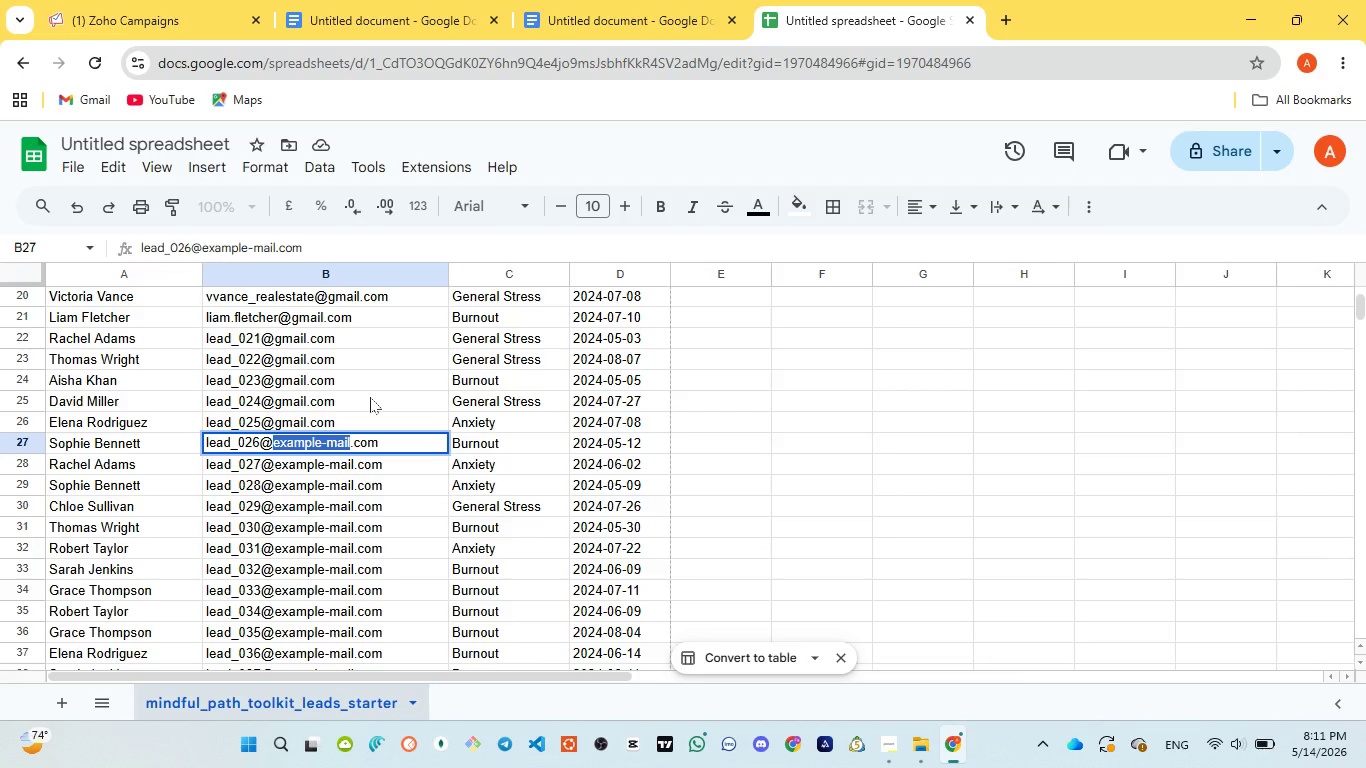 
key(Control+V)
 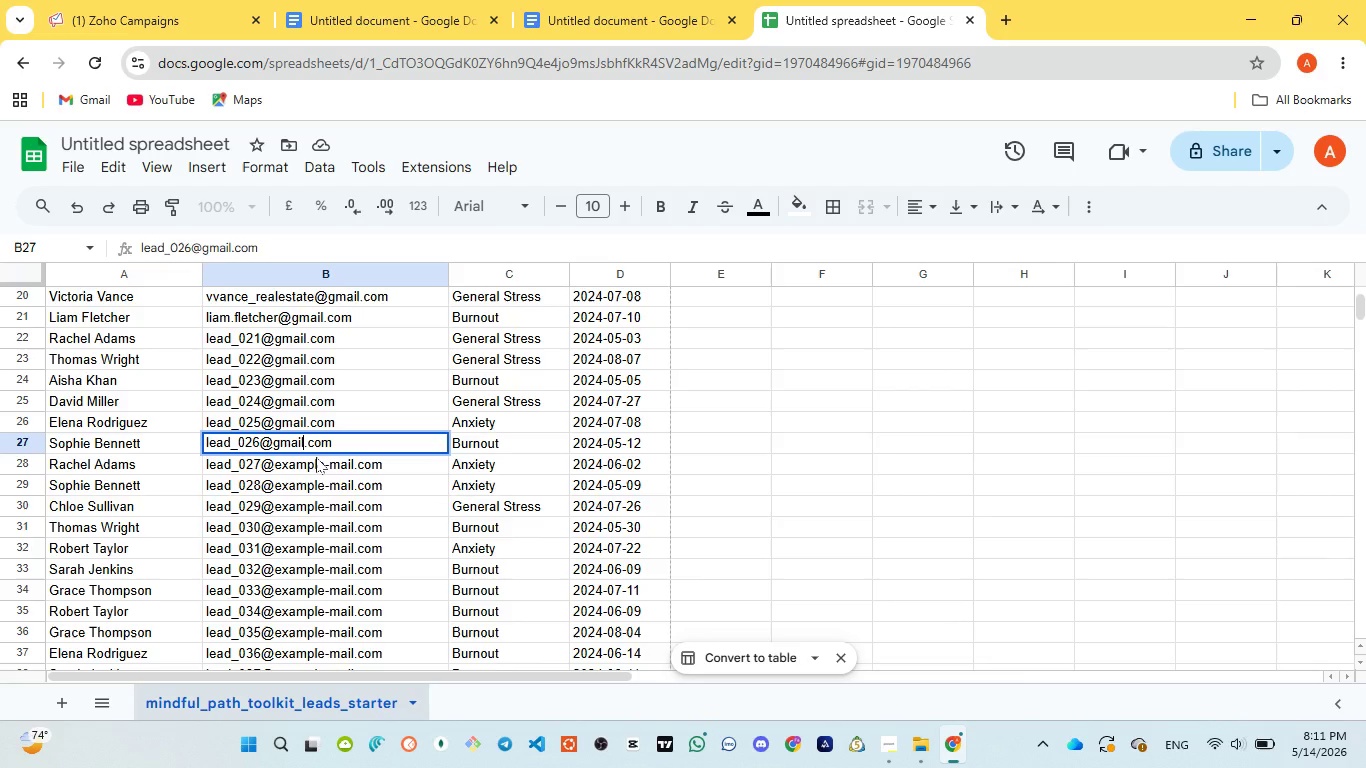 
left_click([315, 457])
 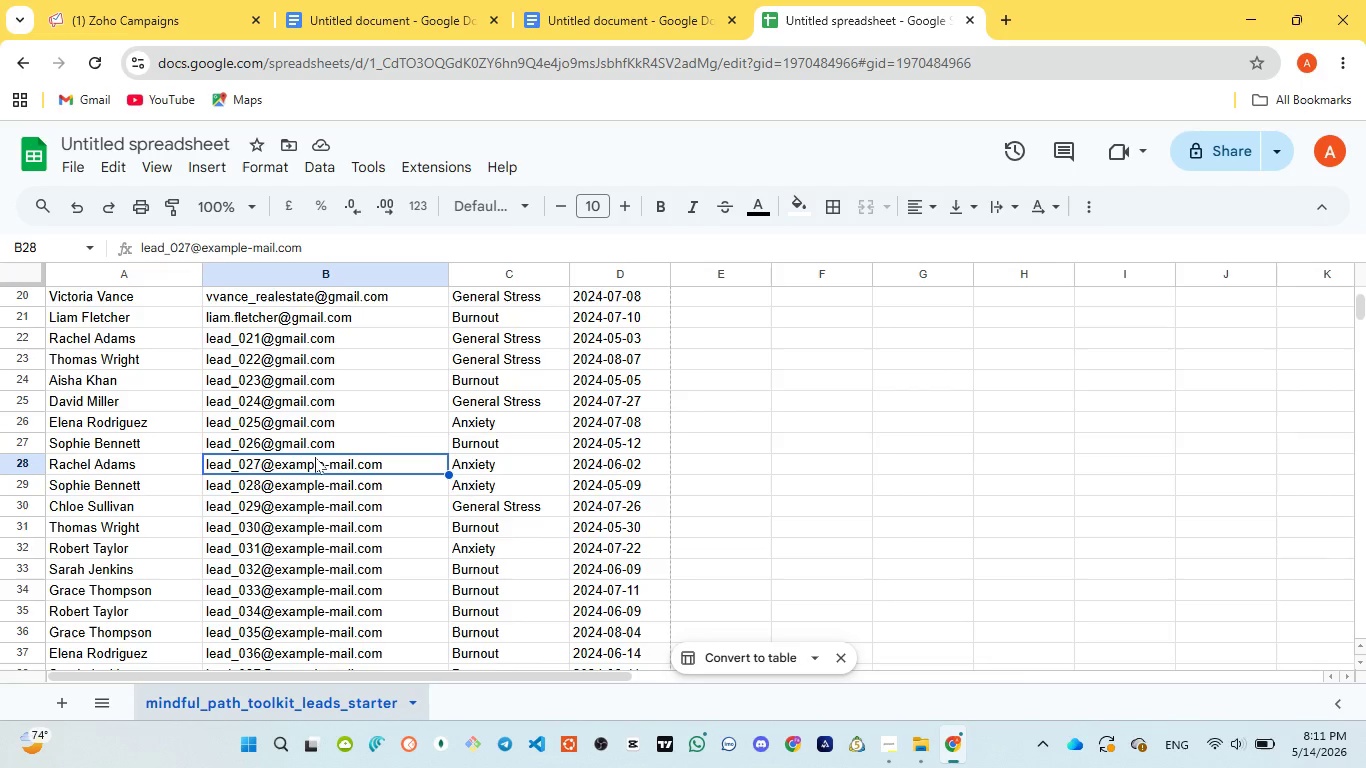 
wait(27.28)
 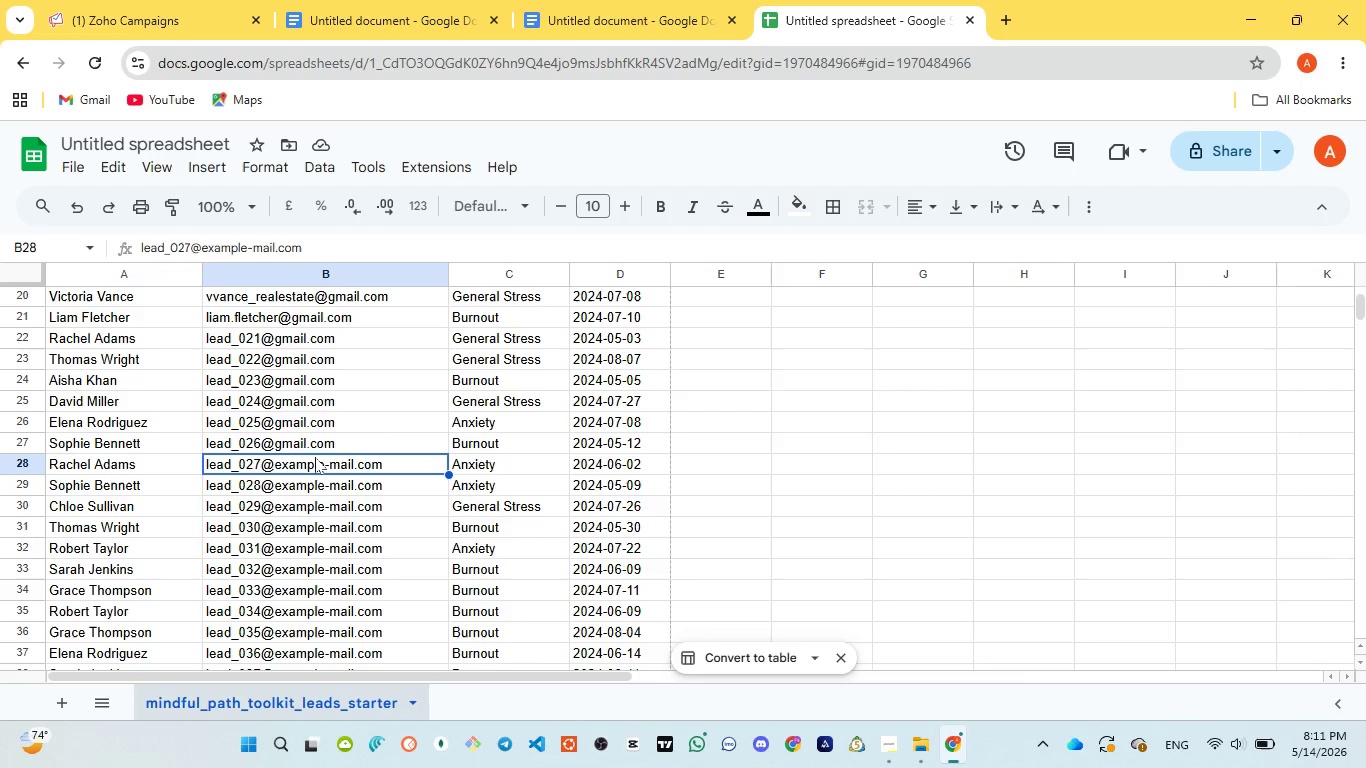 
double_click([306, 459])
 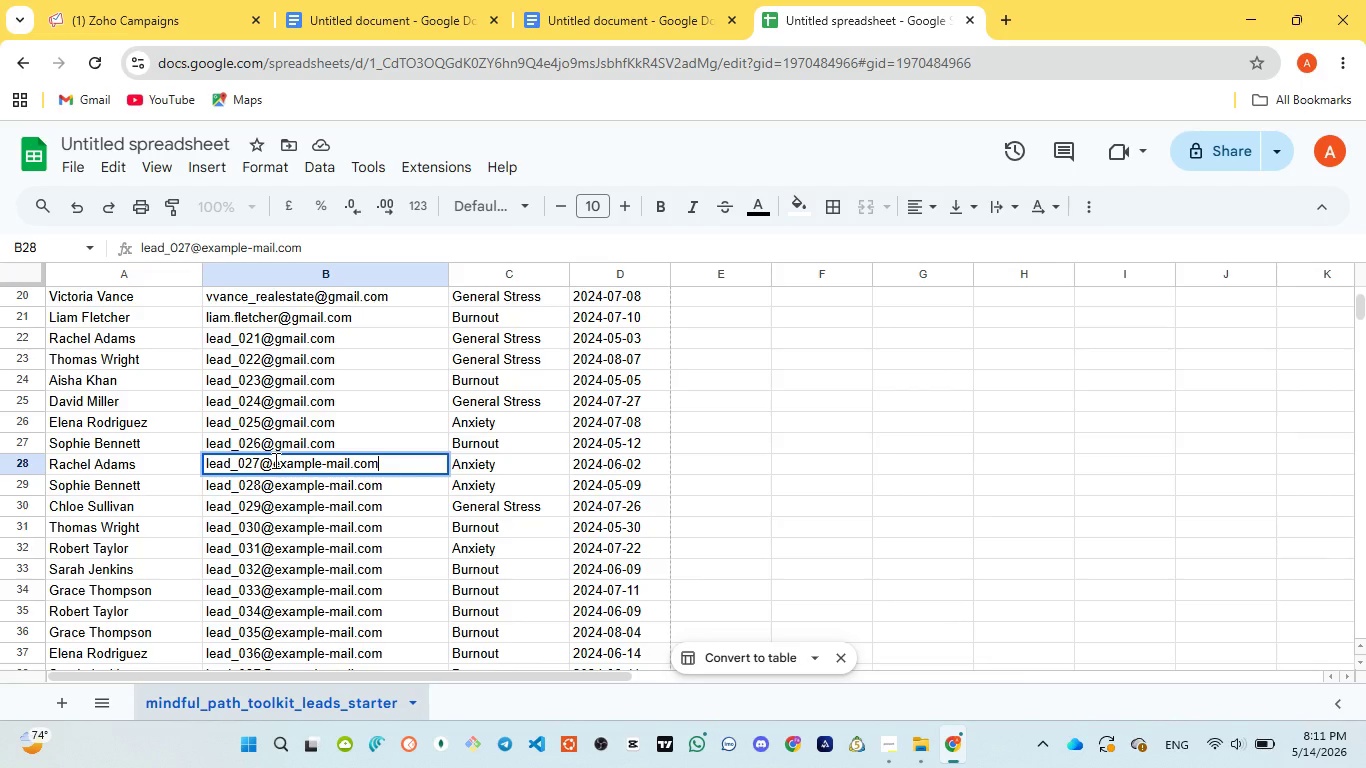 
left_click_drag(start_coordinate=[274, 460], to_coordinate=[351, 459])
 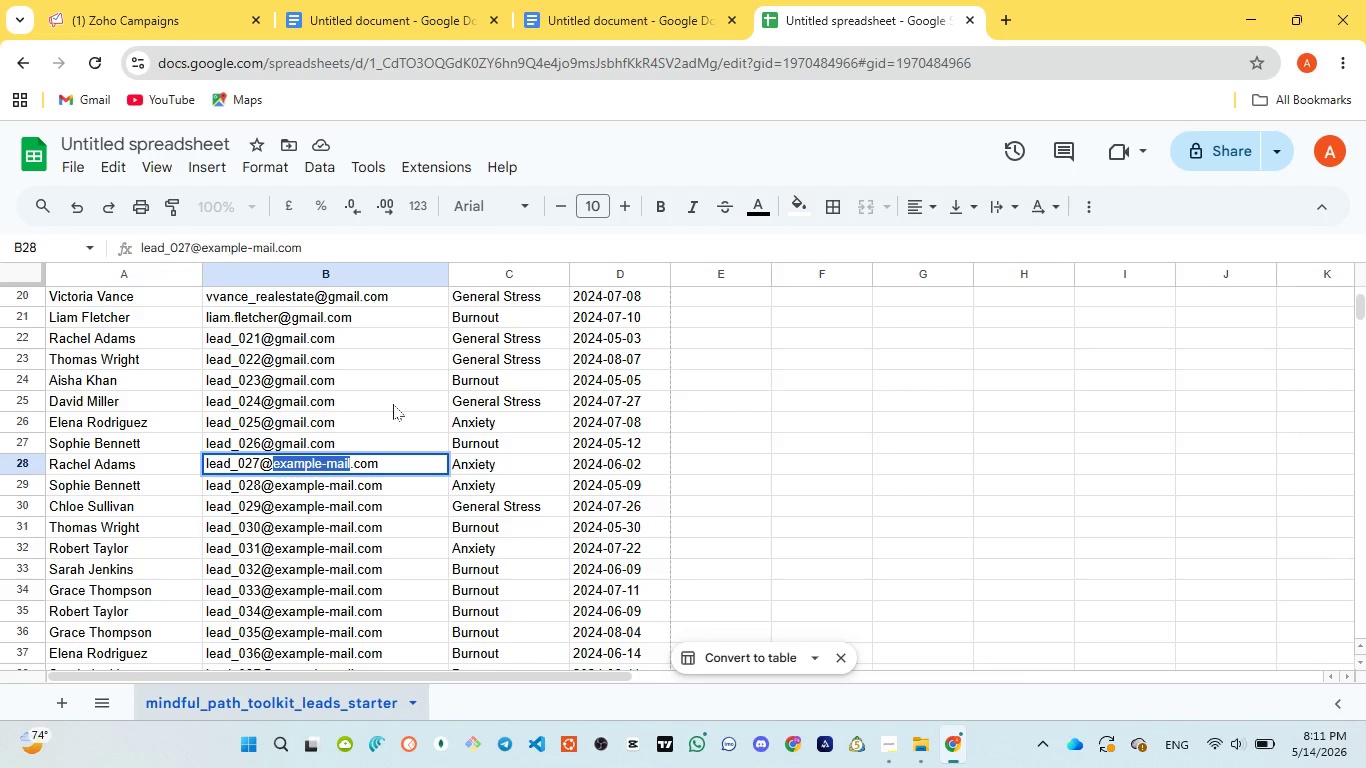 
key(Control+V)
 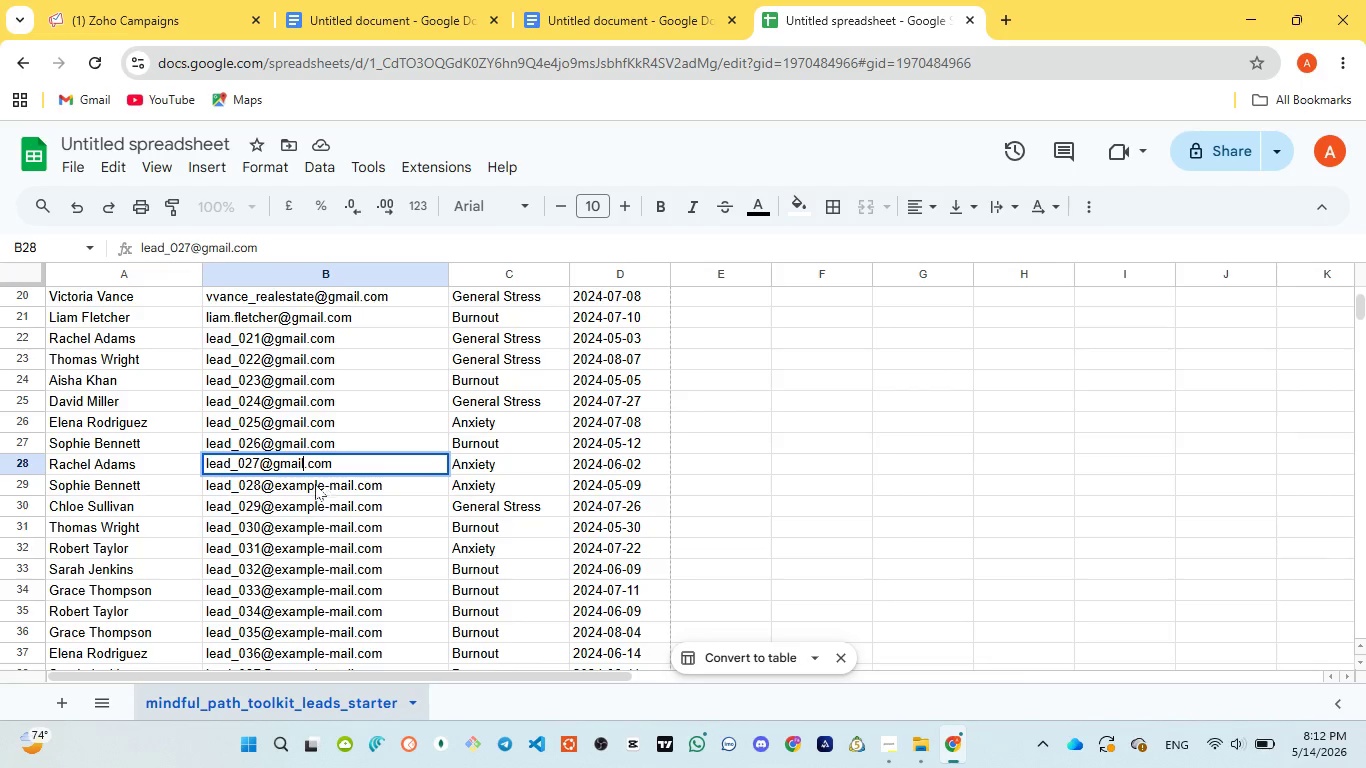 
left_click([315, 484])
 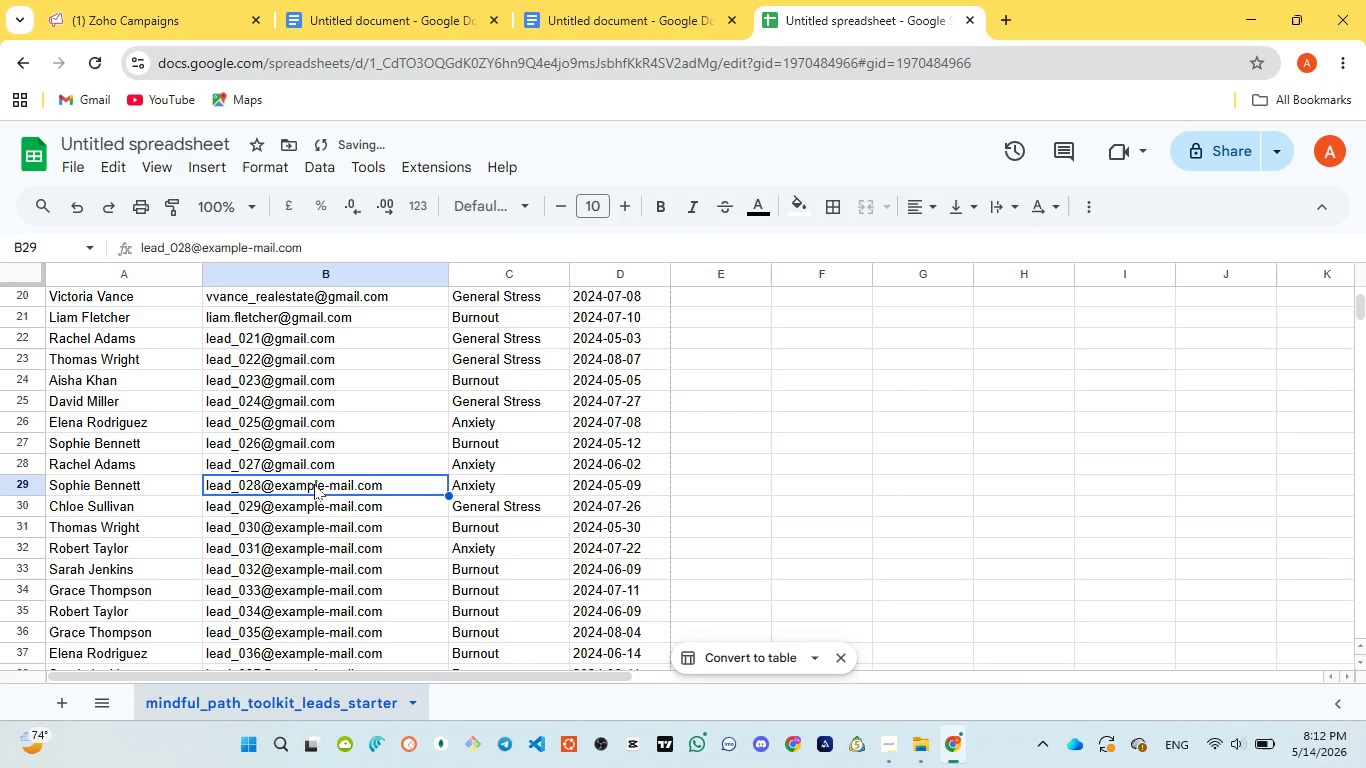 
double_click([314, 484])
 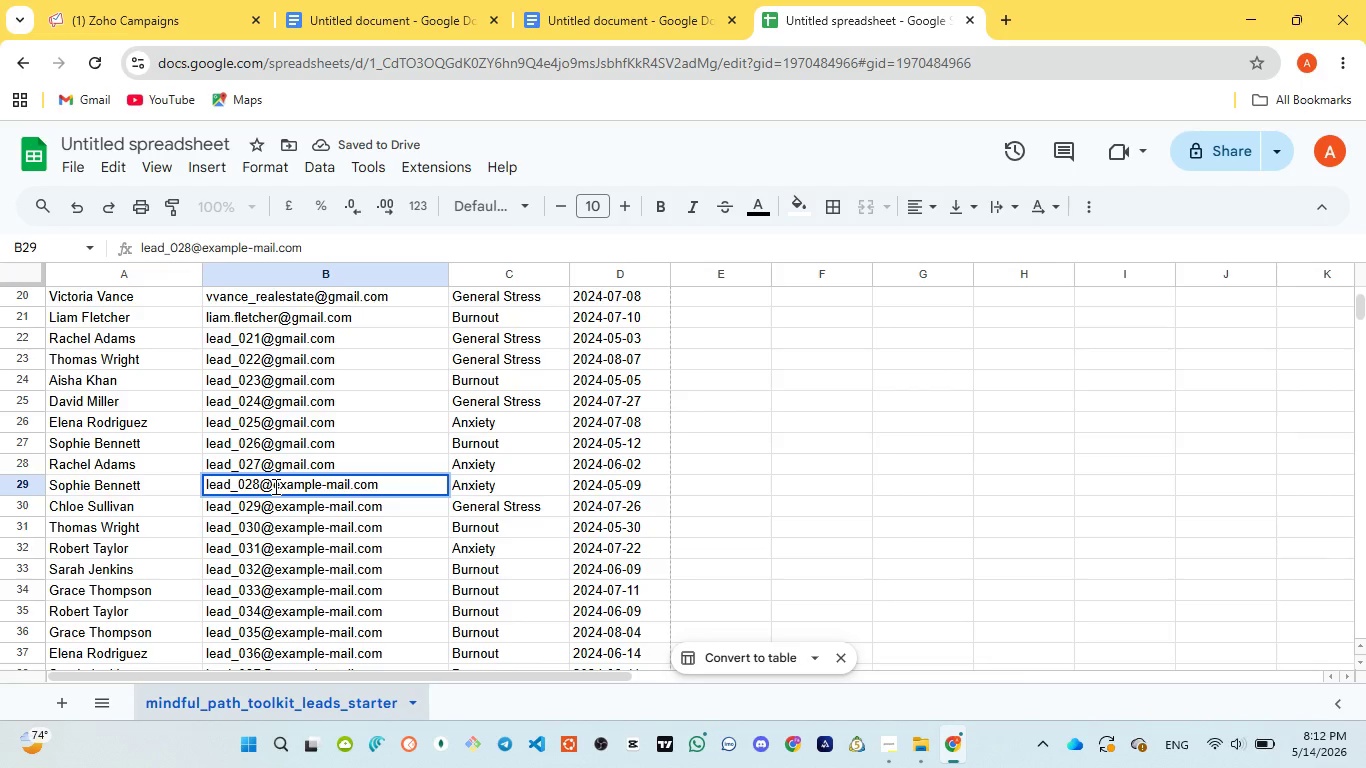 
left_click_drag(start_coordinate=[274, 486], to_coordinate=[351, 481])
 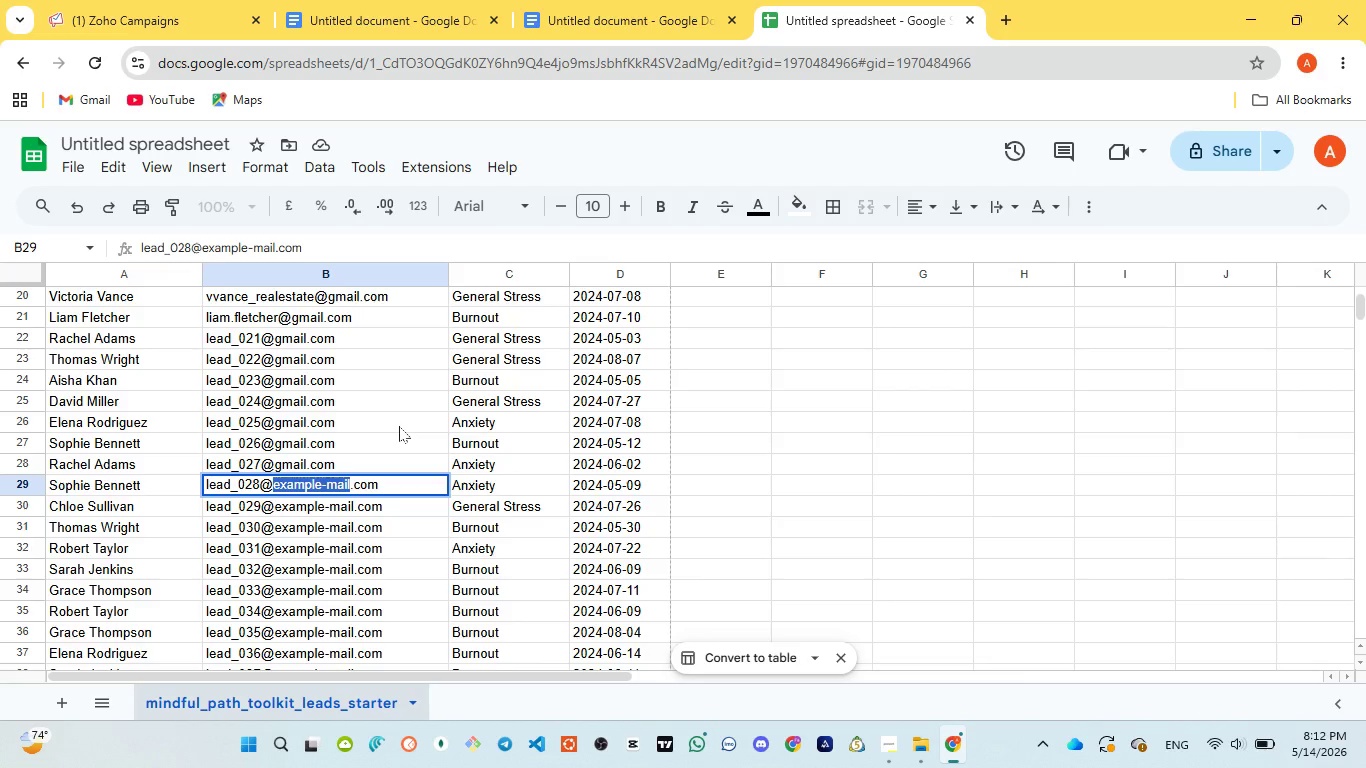 
key(Control+V)
 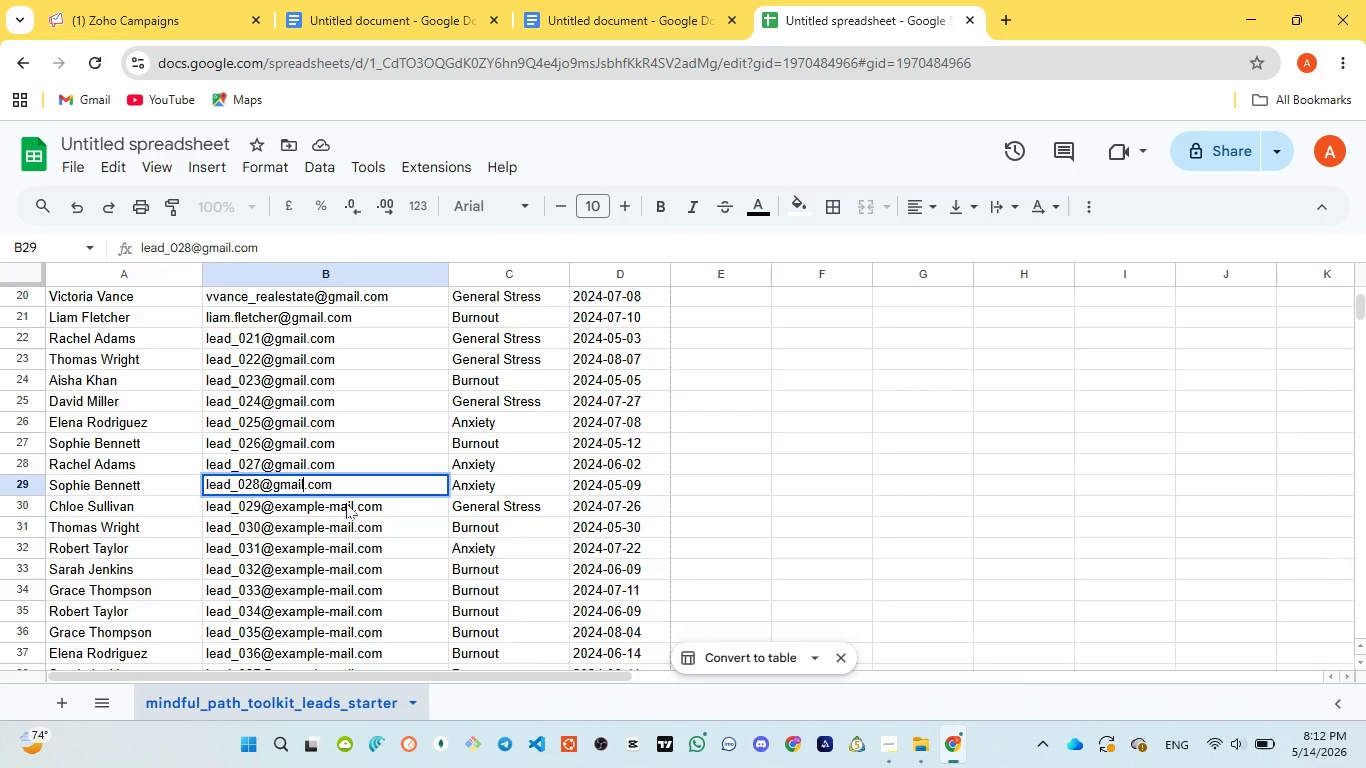 
left_click([346, 503])
 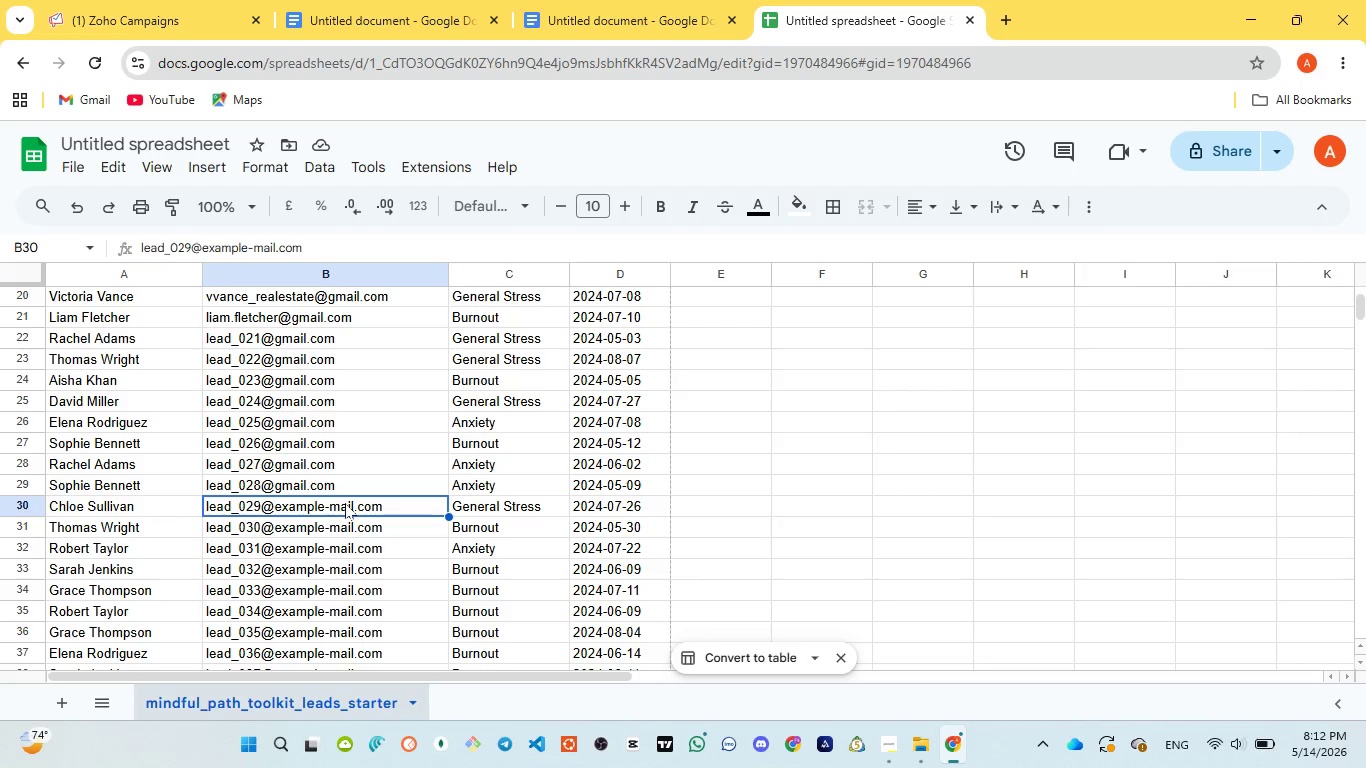 
wait(37.25)
 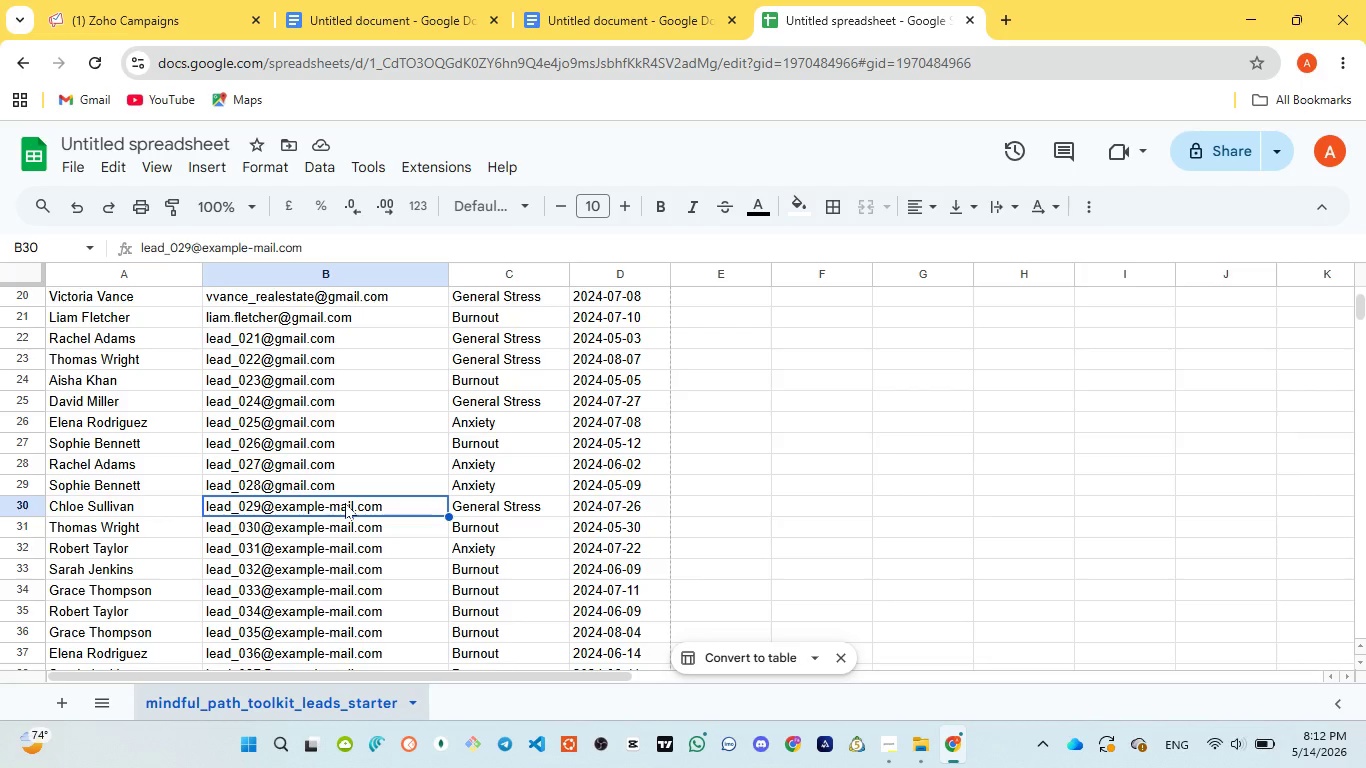 
double_click([345, 503])
 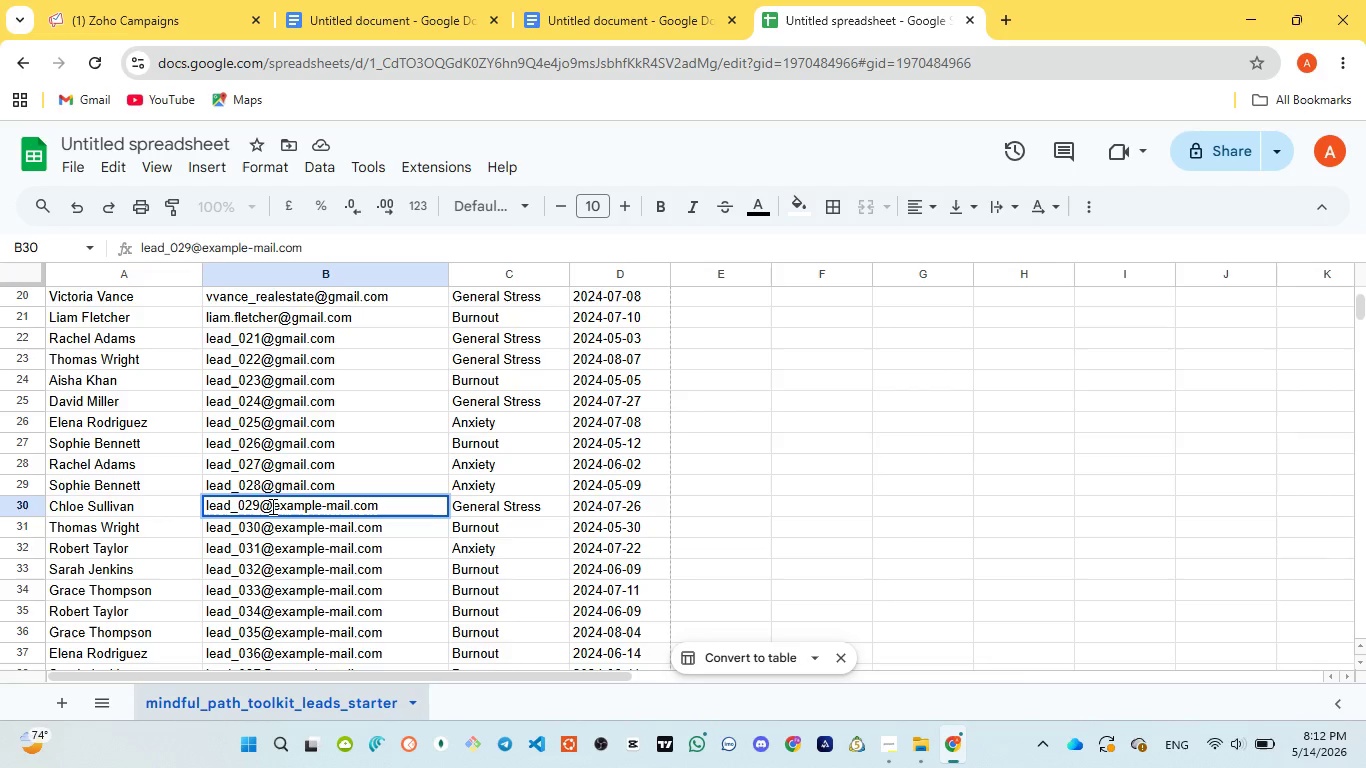 
left_click_drag(start_coordinate=[271, 506], to_coordinate=[351, 507])
 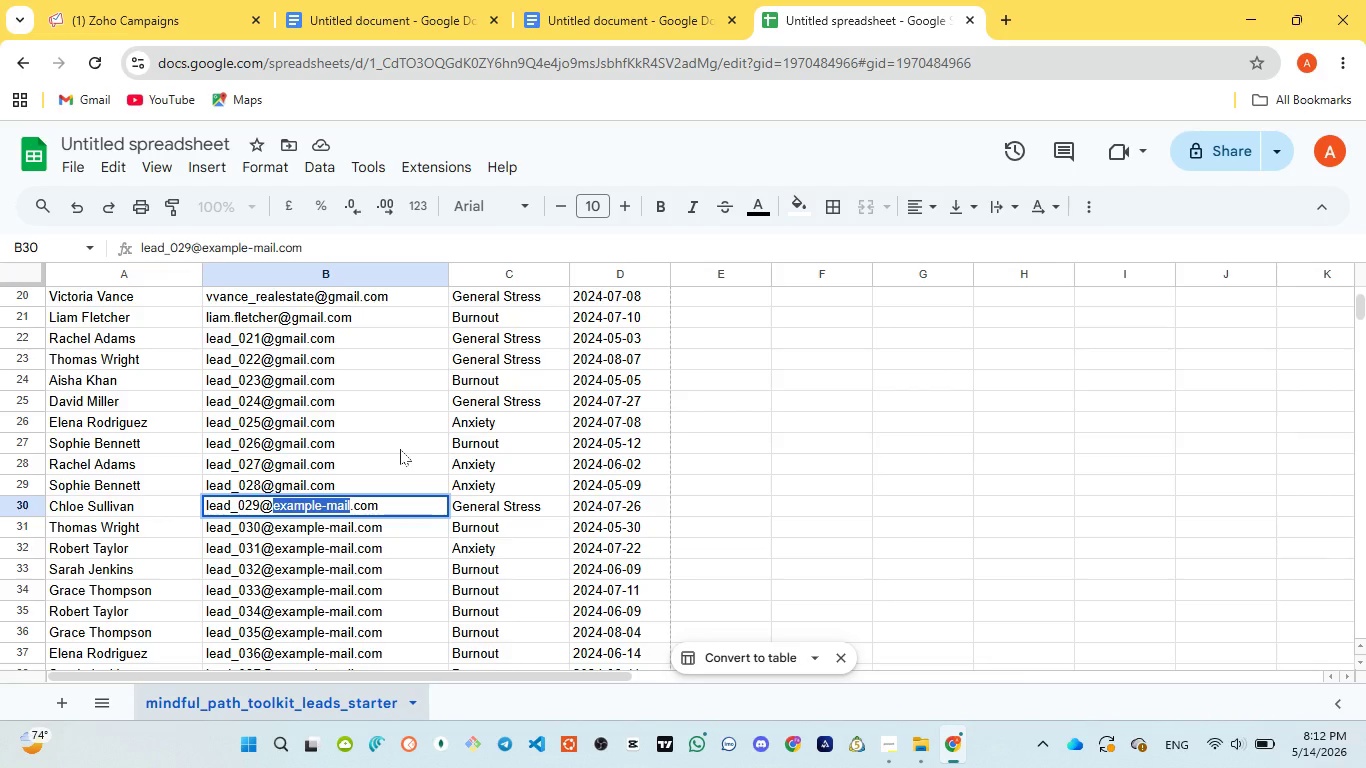 
key(Control+V)
 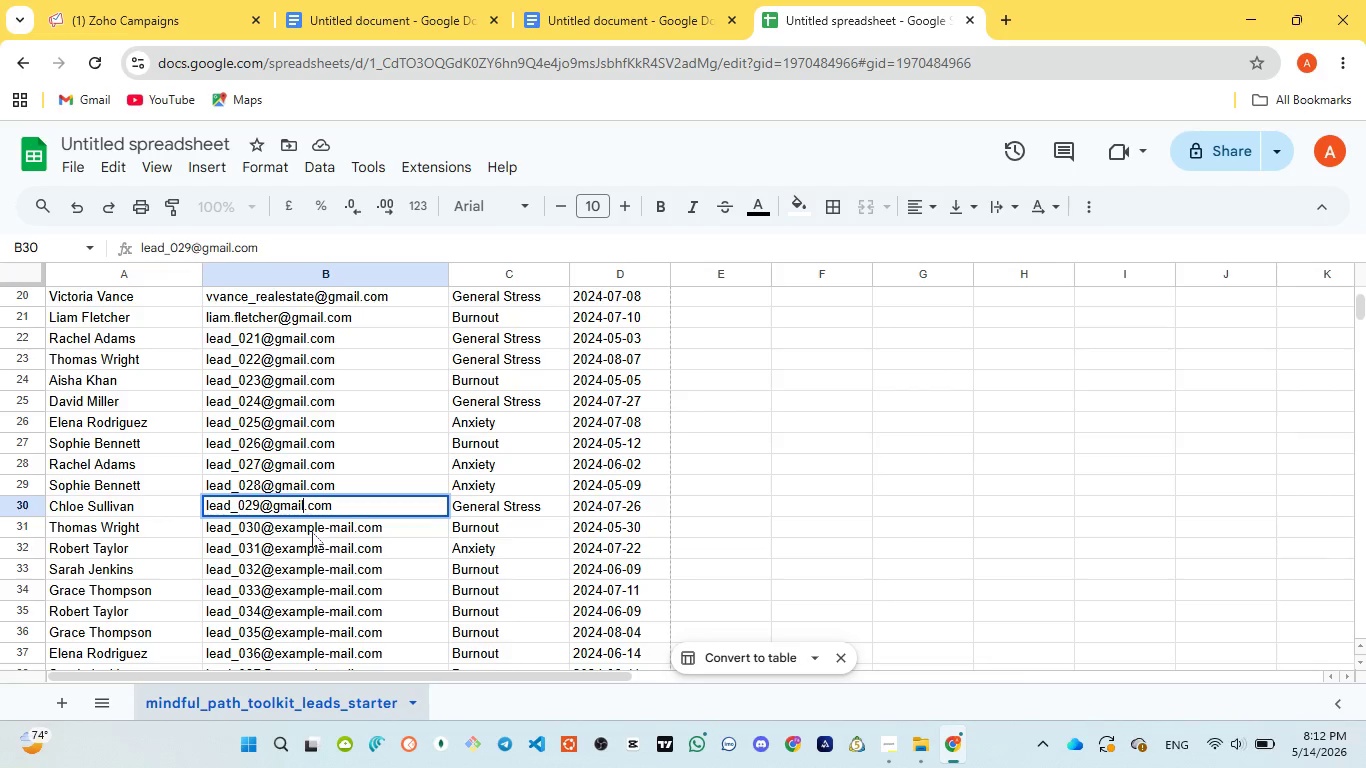 
left_click([312, 532])
 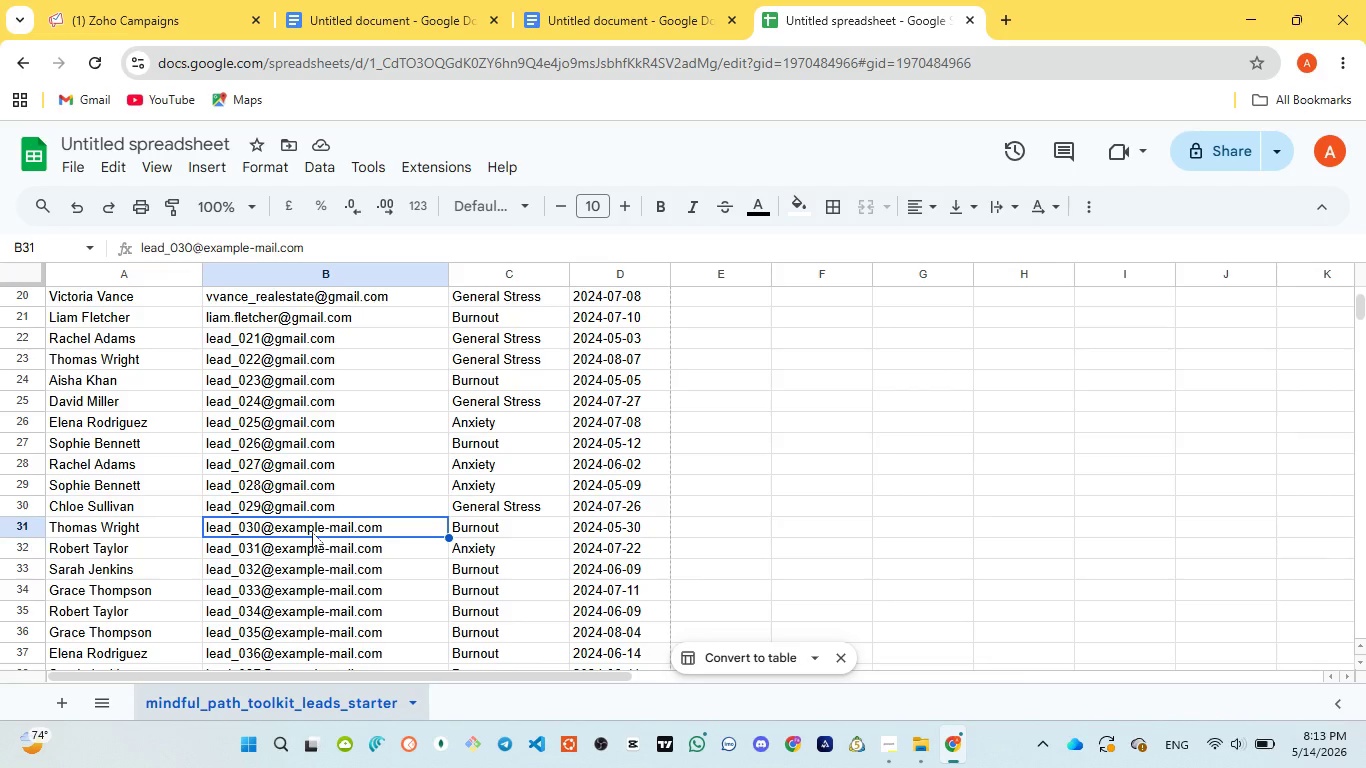 
wait(31.48)
 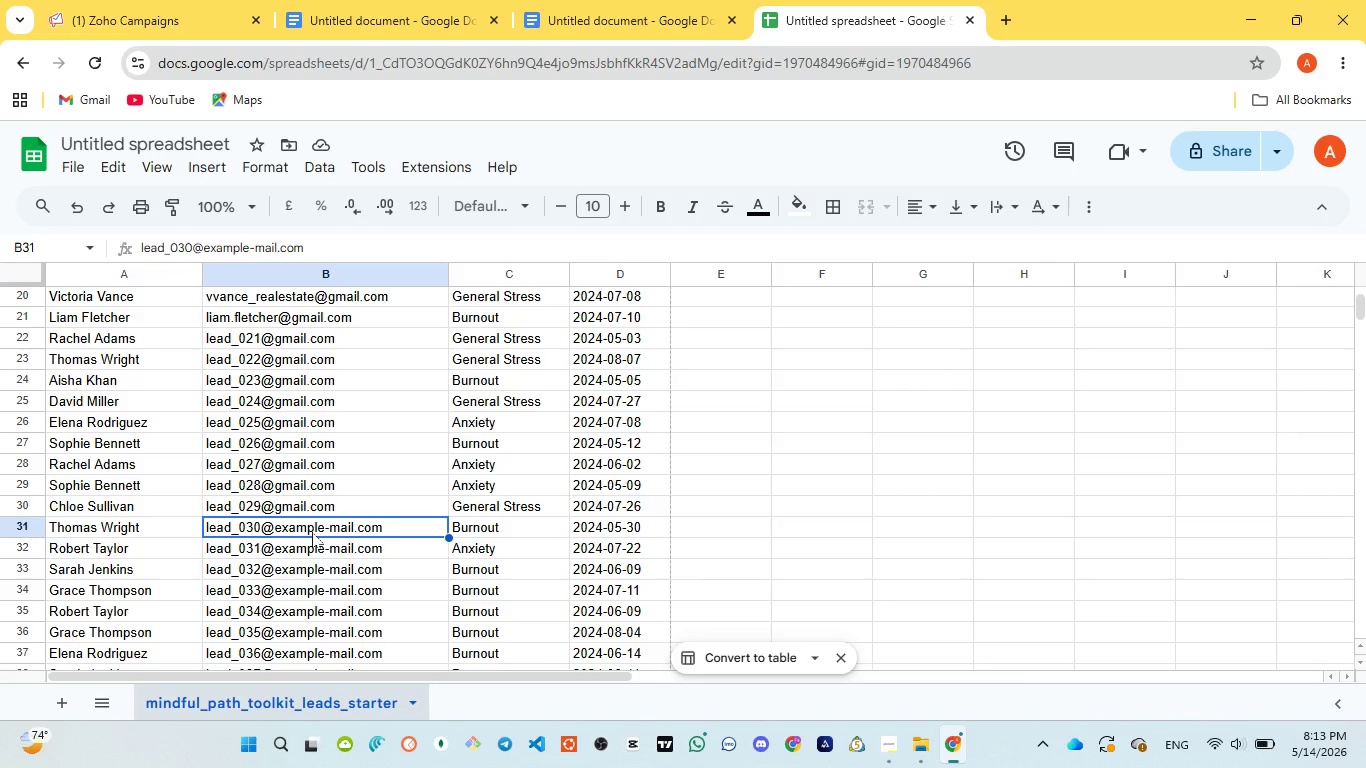 
double_click([311, 531])
 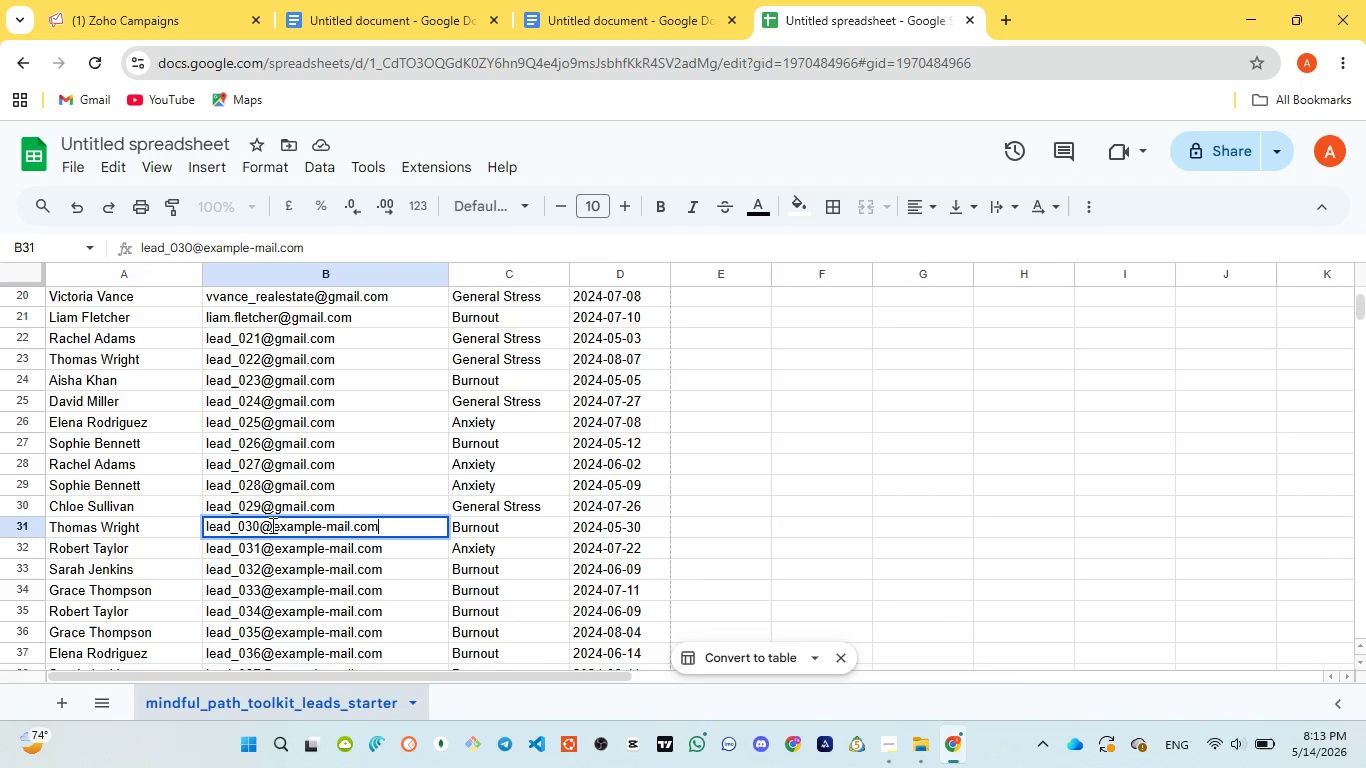 
left_click_drag(start_coordinate=[271, 525], to_coordinate=[350, 524])
 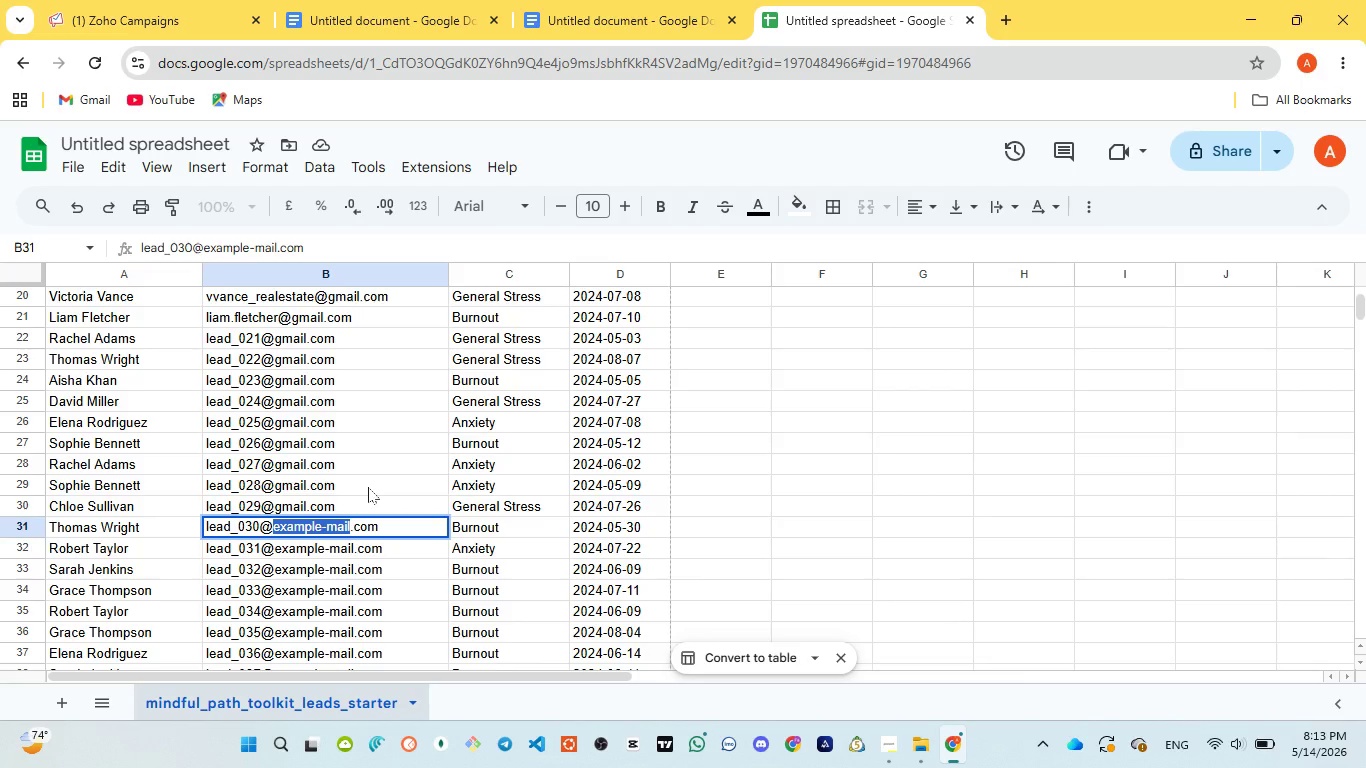 
key(Control+V)
 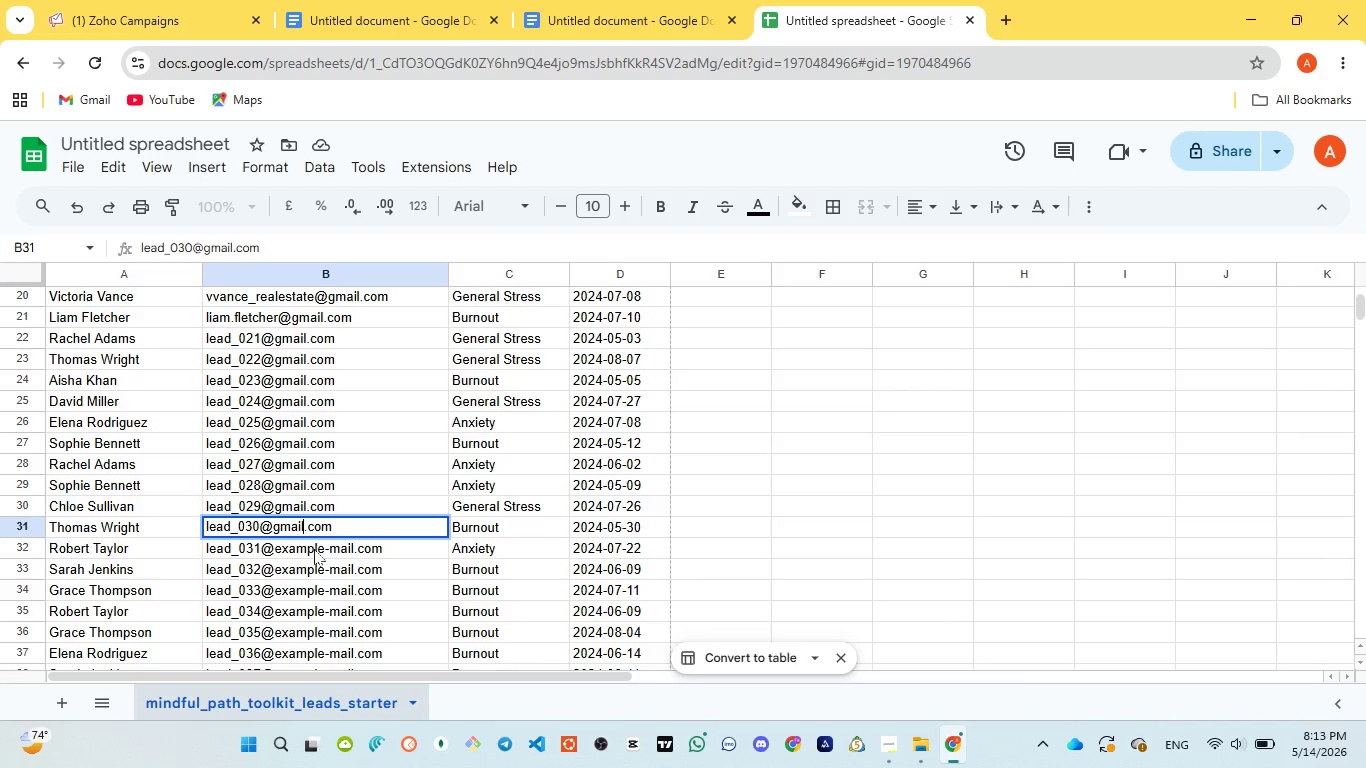 
left_click([314, 549])
 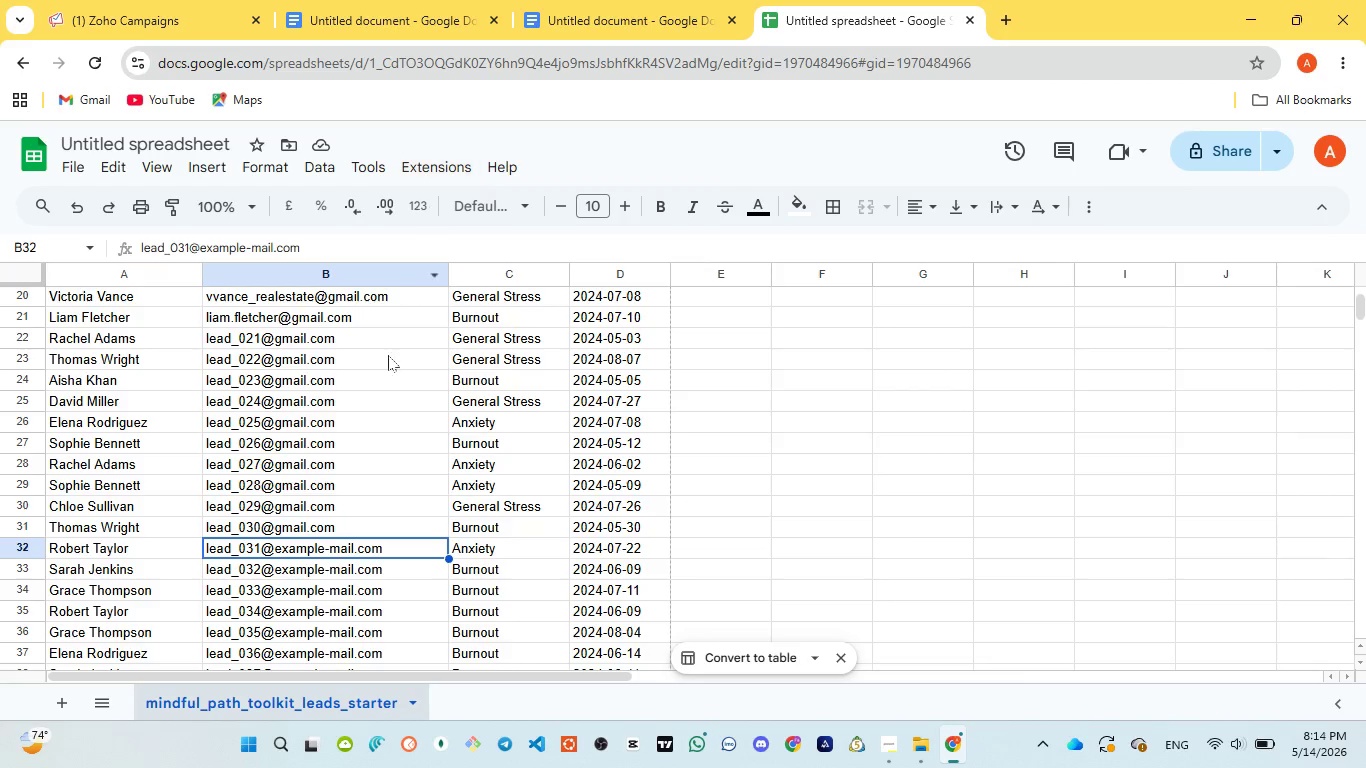 
wait(30.08)
 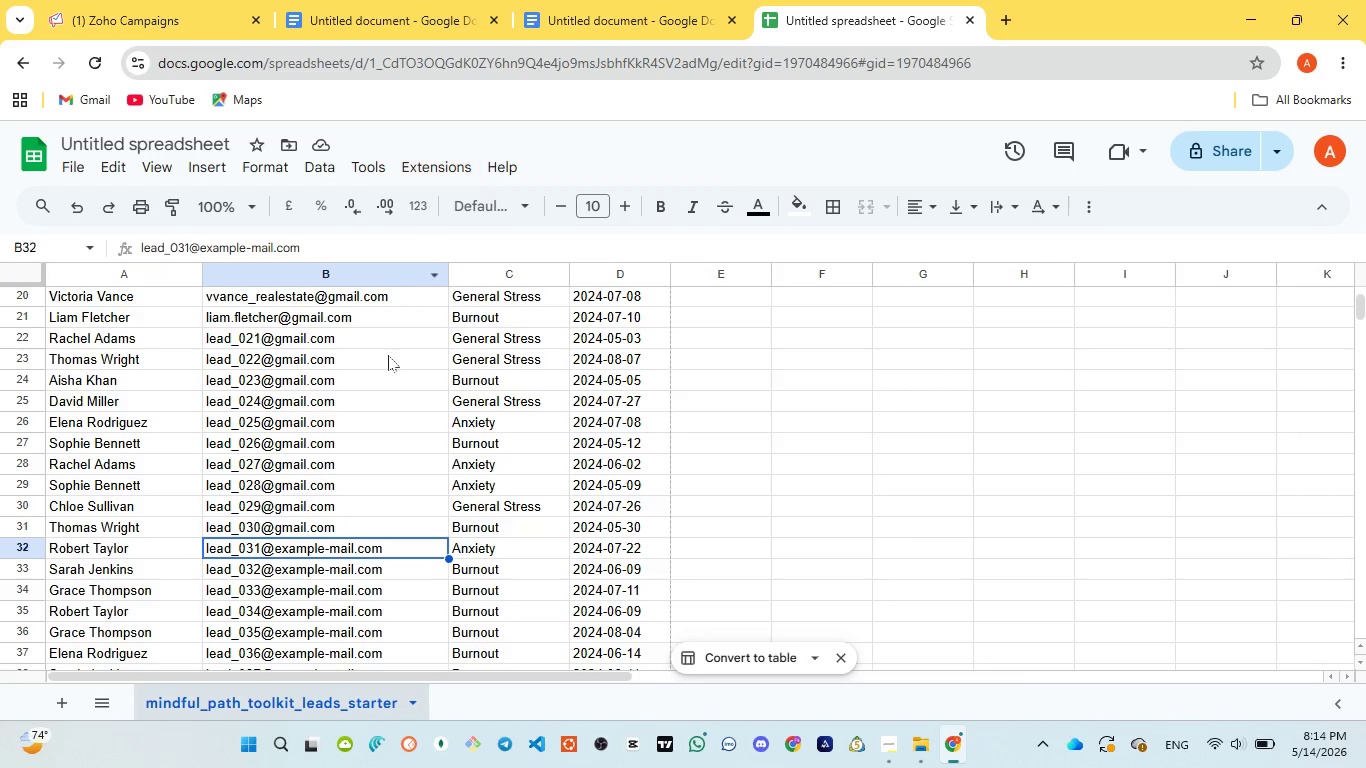 
double_click([291, 546])
 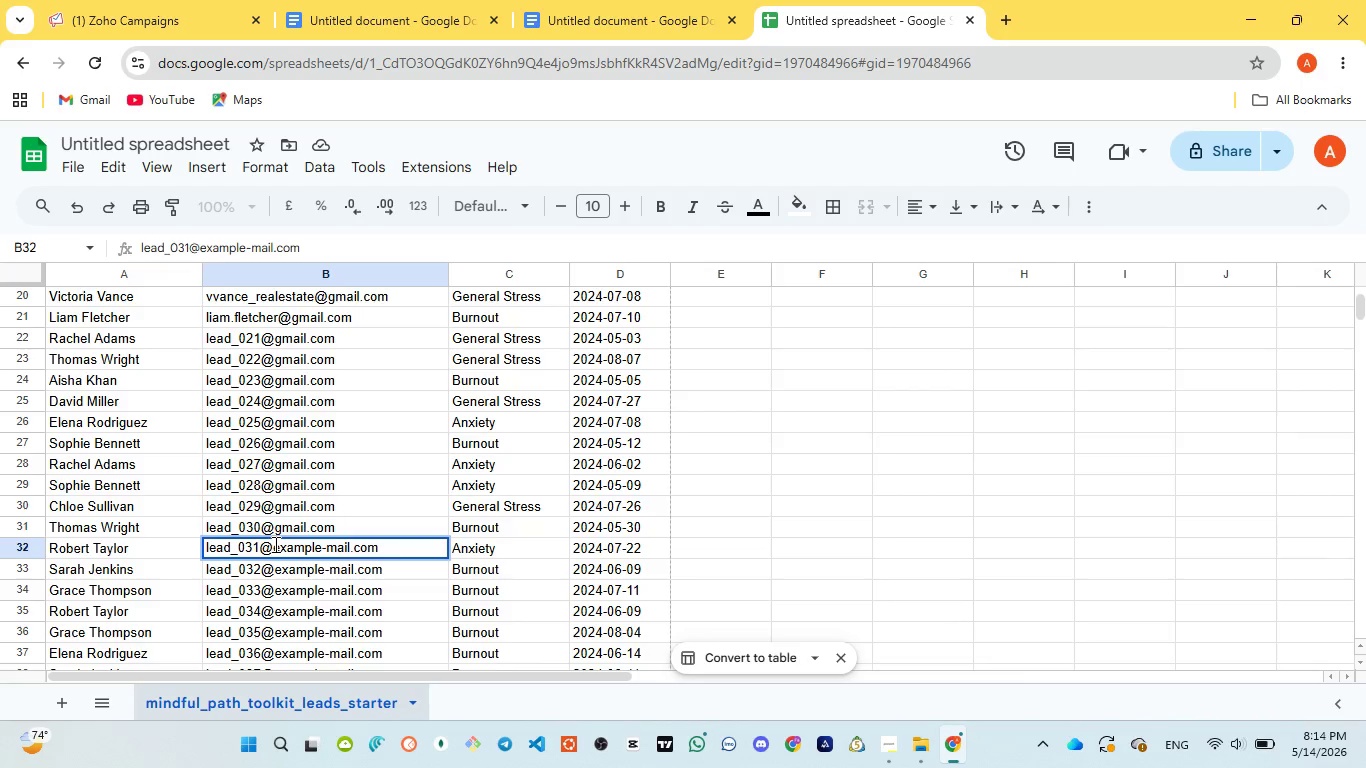 
left_click_drag(start_coordinate=[274, 544], to_coordinate=[350, 546])
 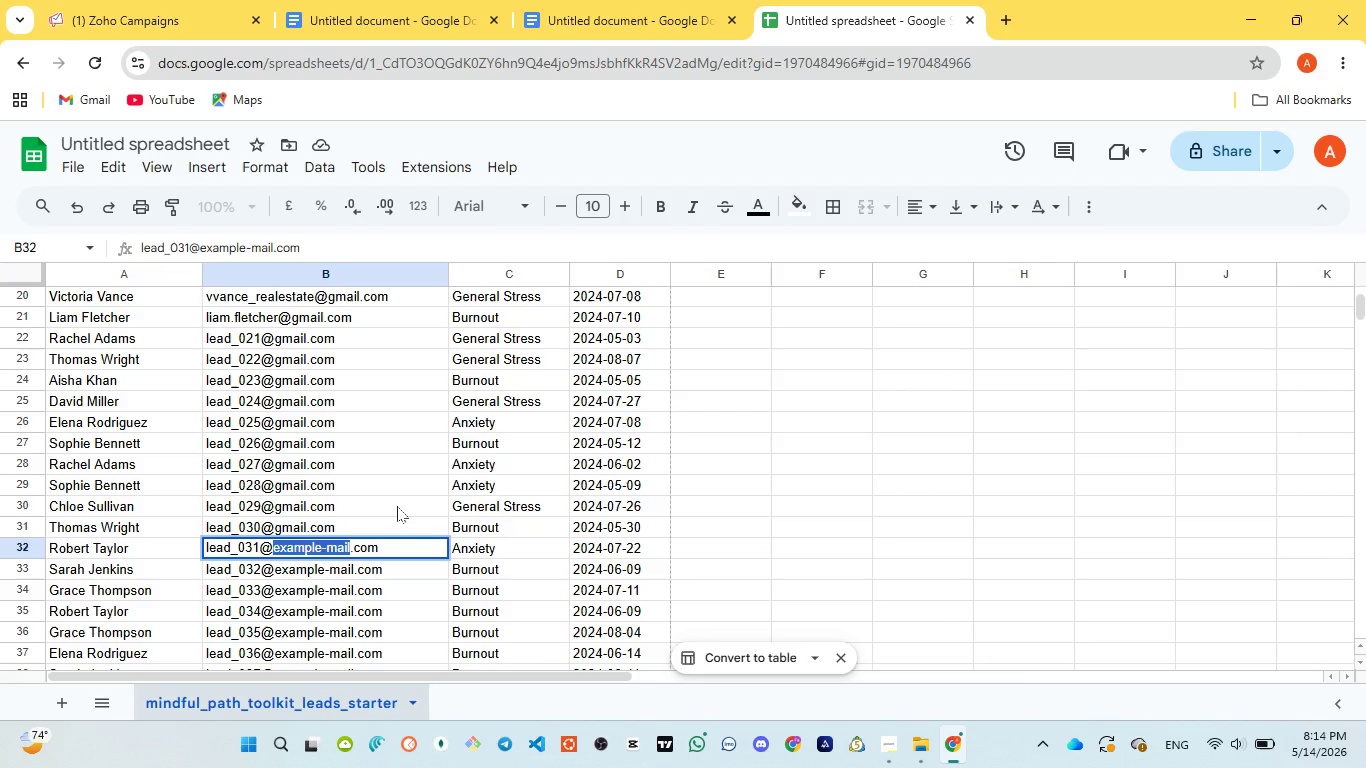 
wait(10.47)
 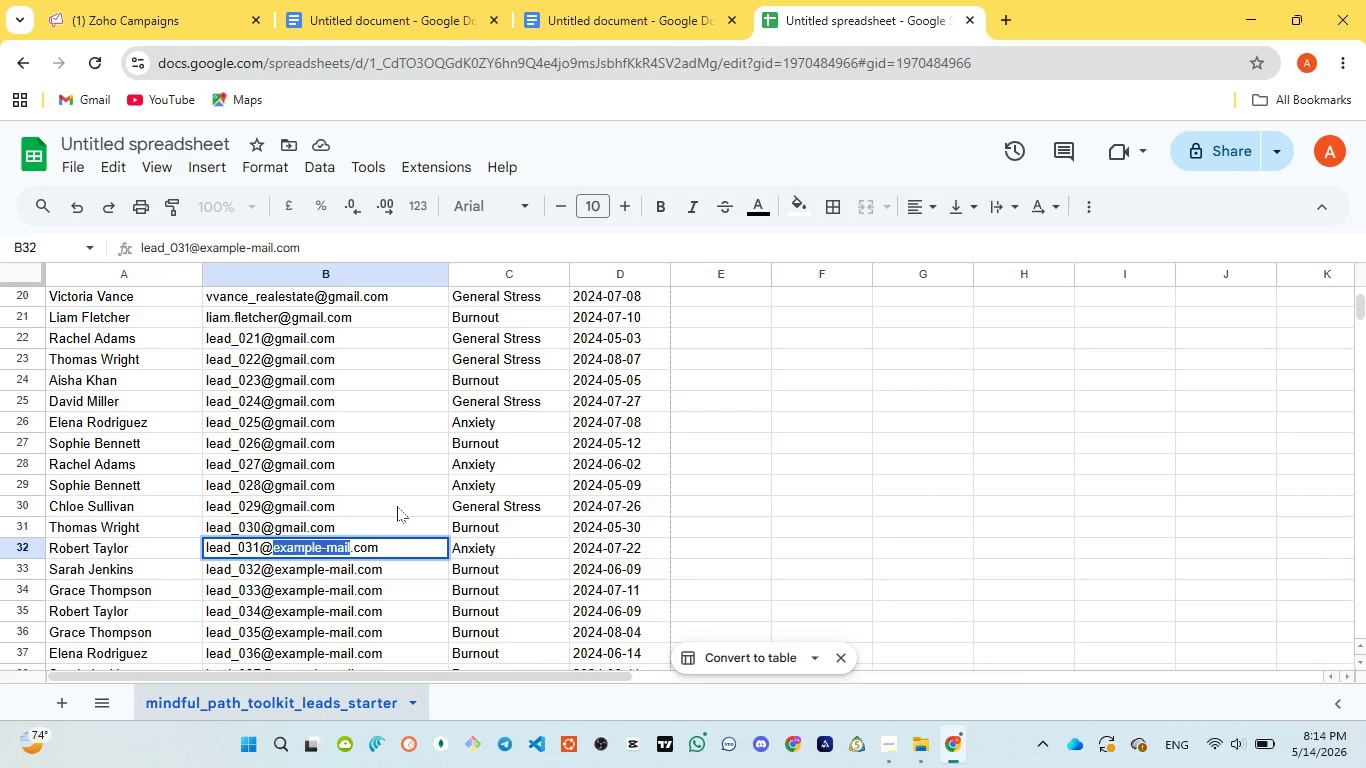 
key(Control+V)
 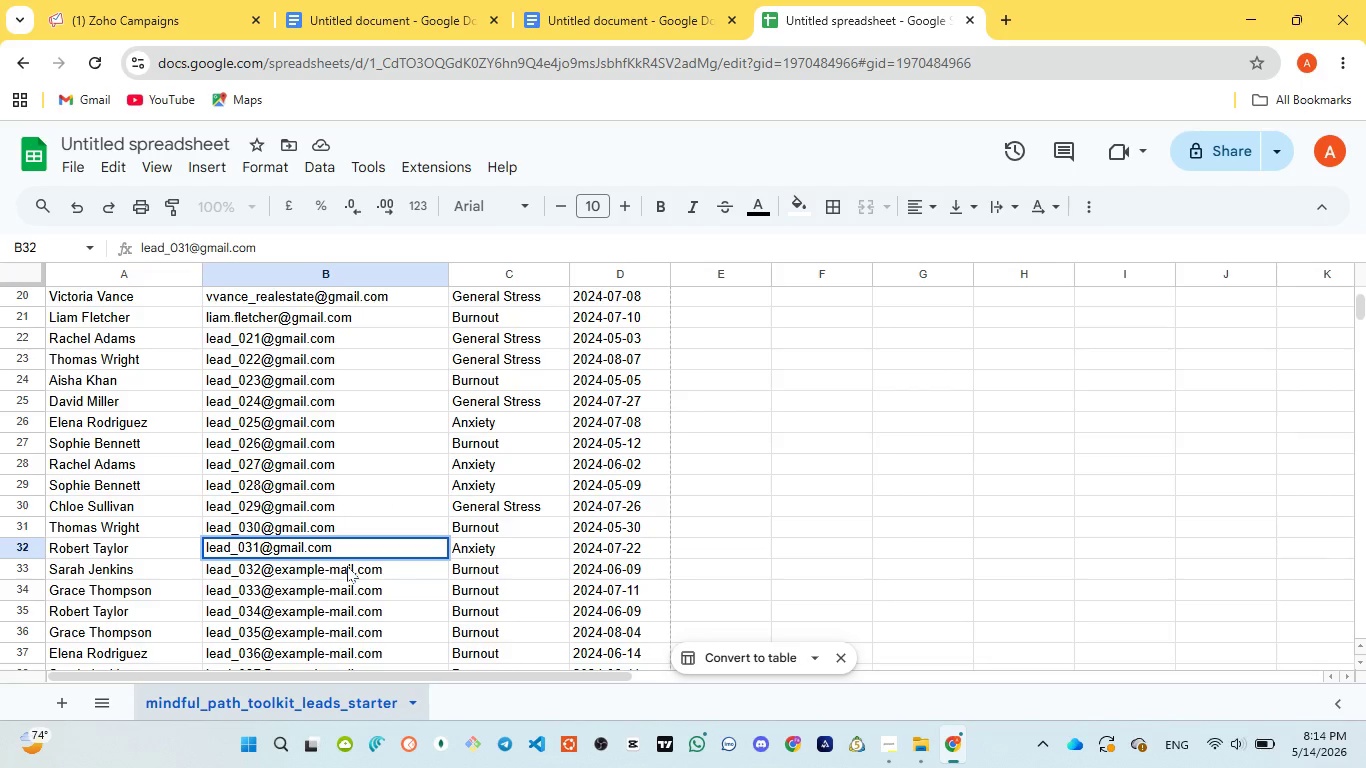 
left_click([347, 566])
 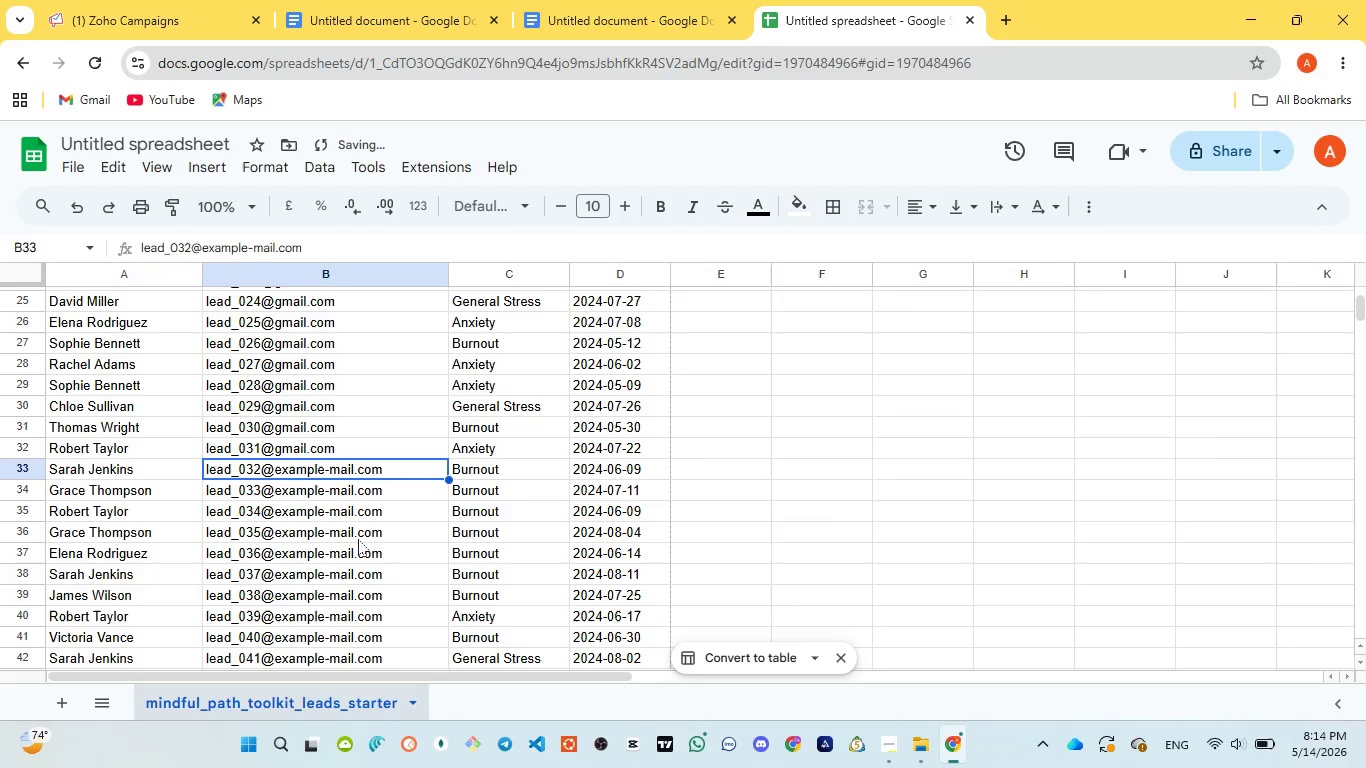 
scroll: coordinate [358, 539], scroll_direction: down, amount: 1.0
 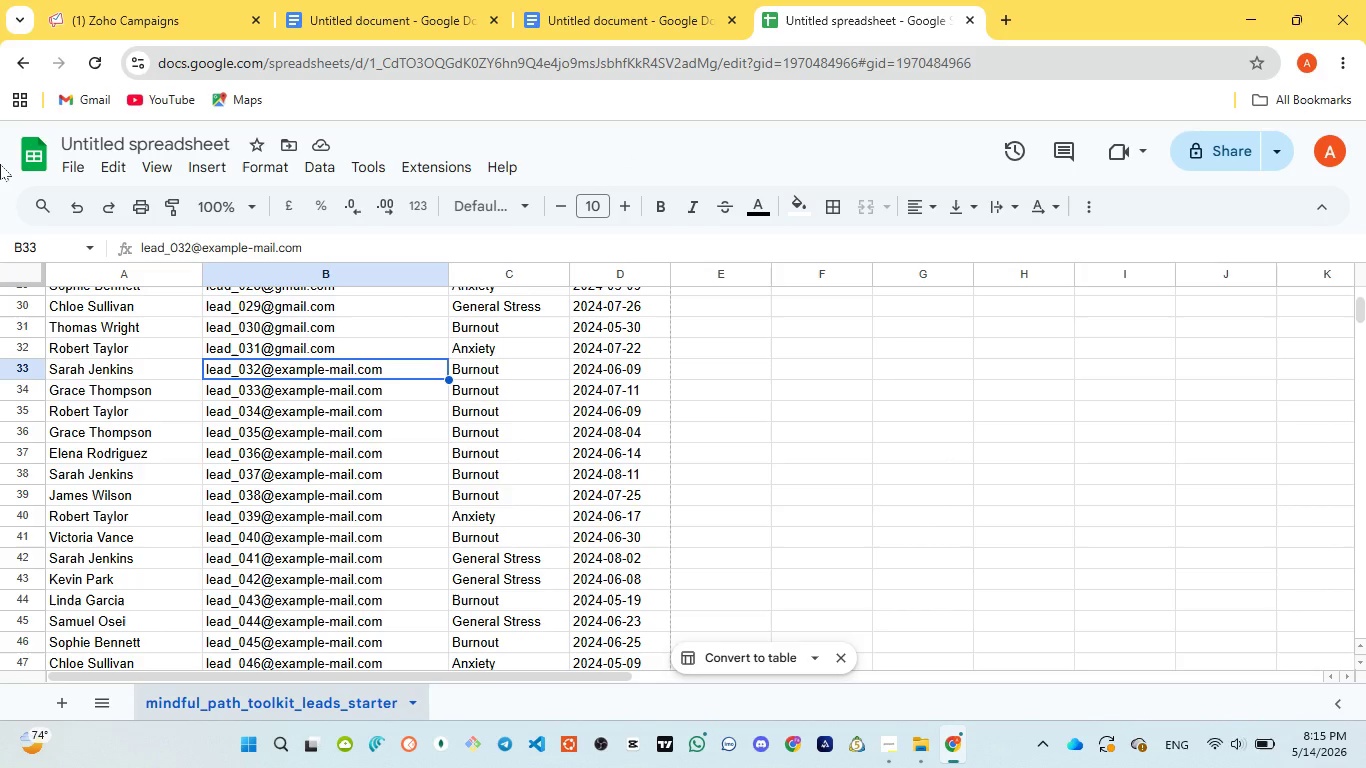 
wait(47.53)
 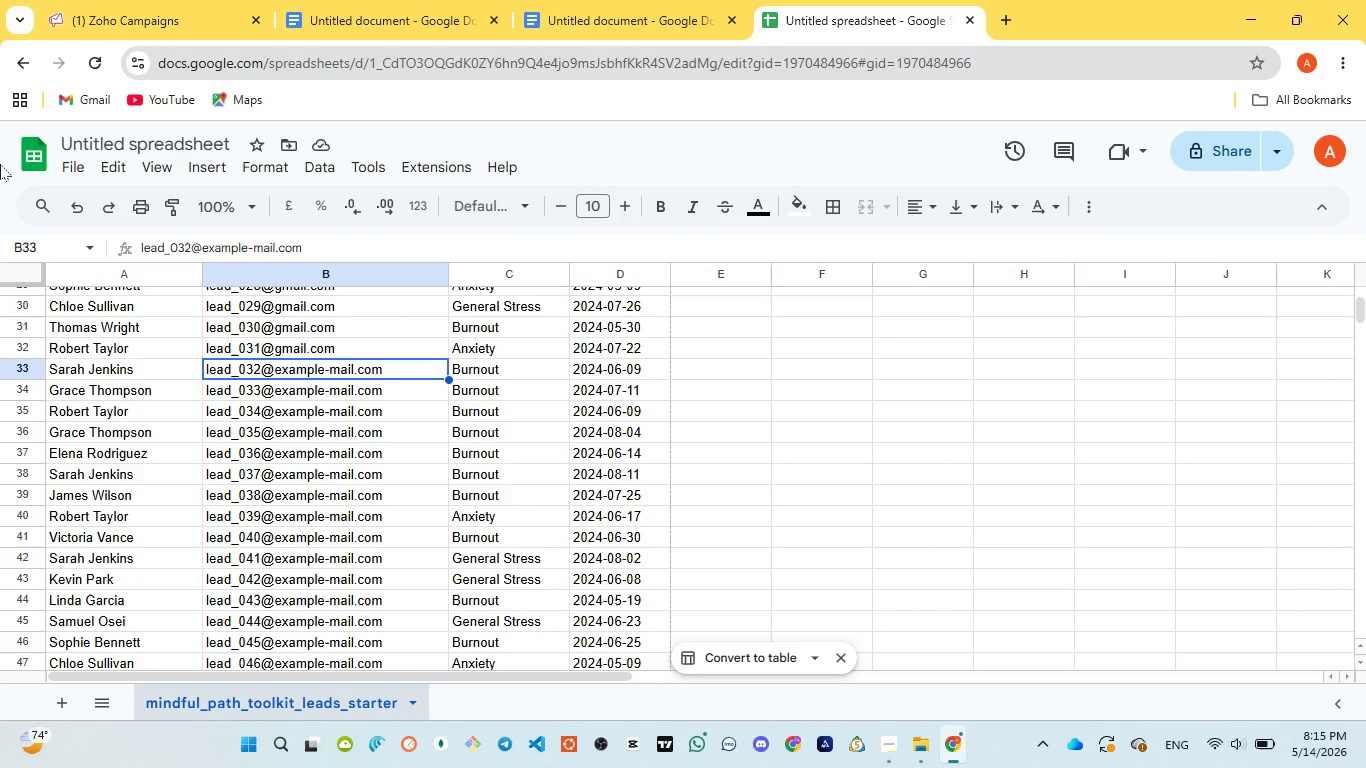 
double_click([295, 369])
 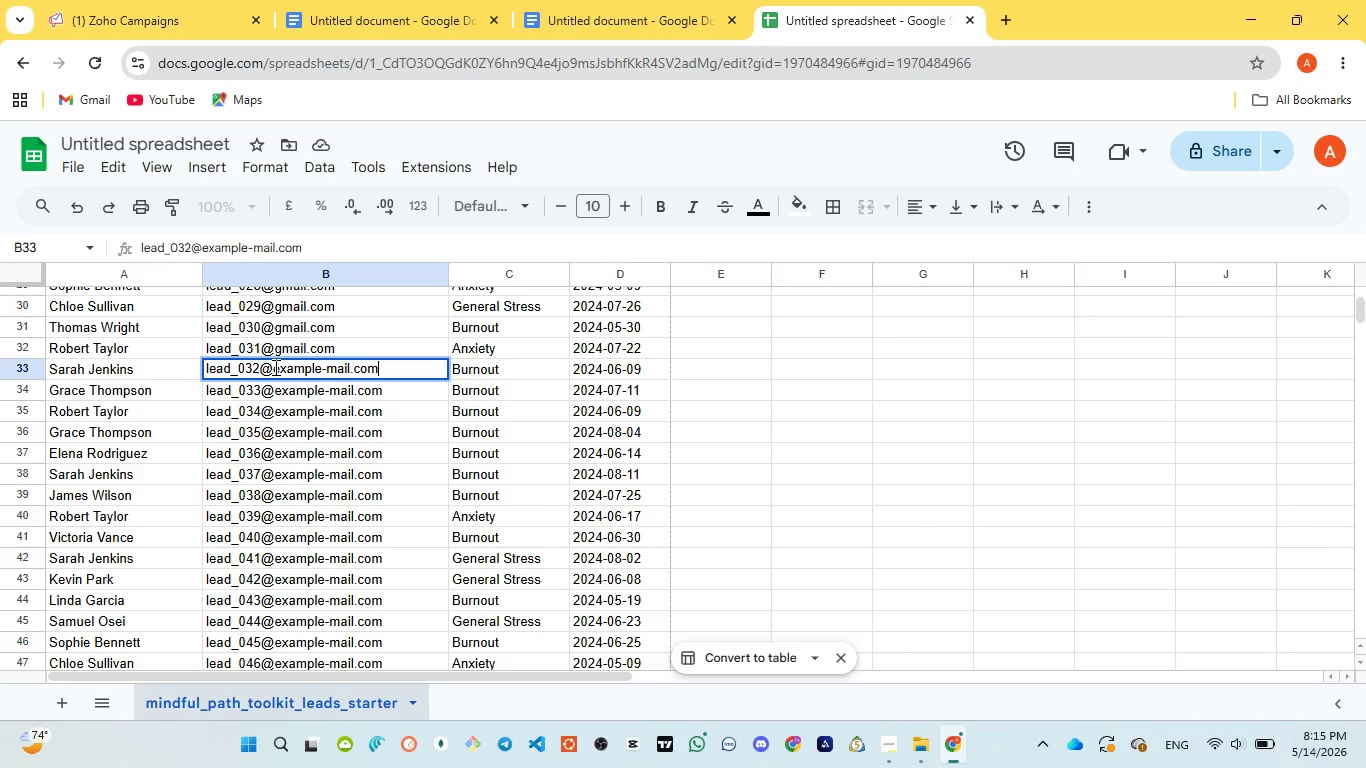 
left_click_drag(start_coordinate=[274, 368], to_coordinate=[351, 363])
 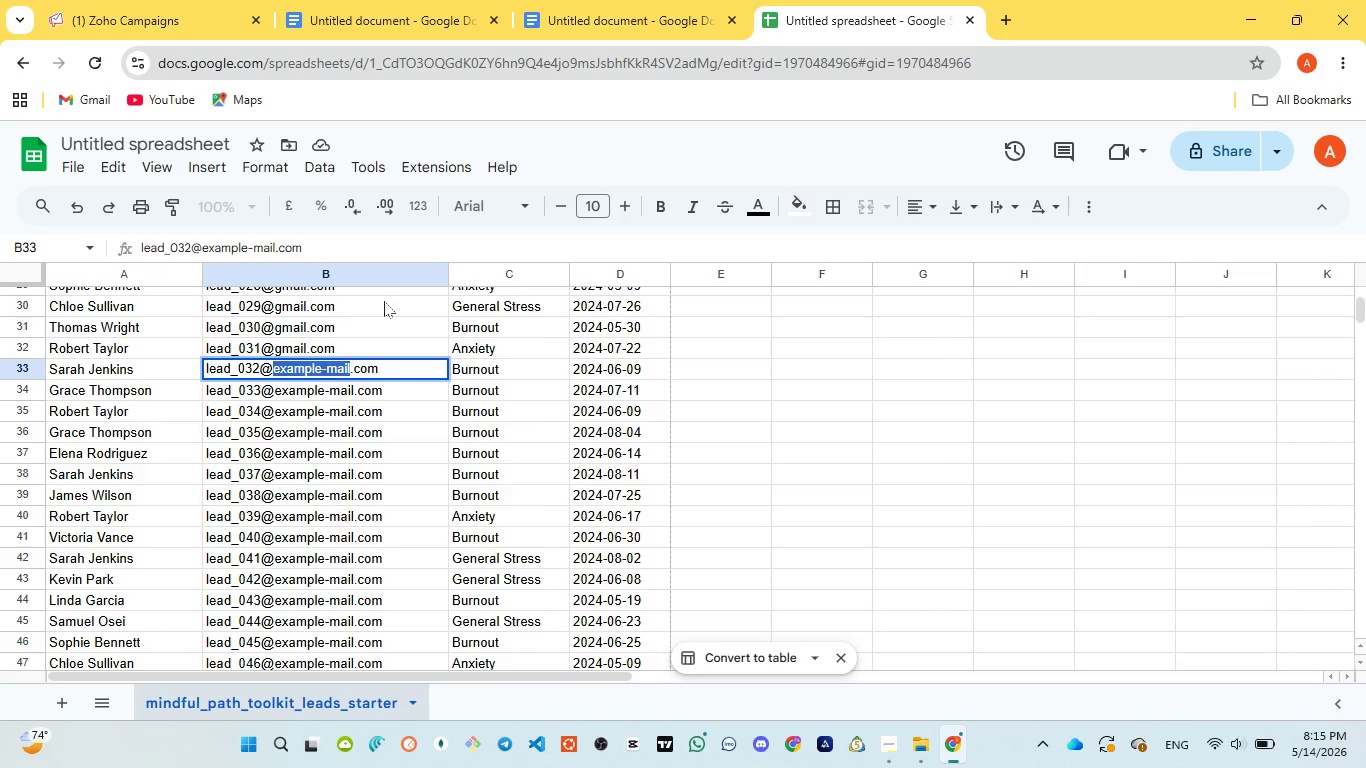 
wait(5.08)
 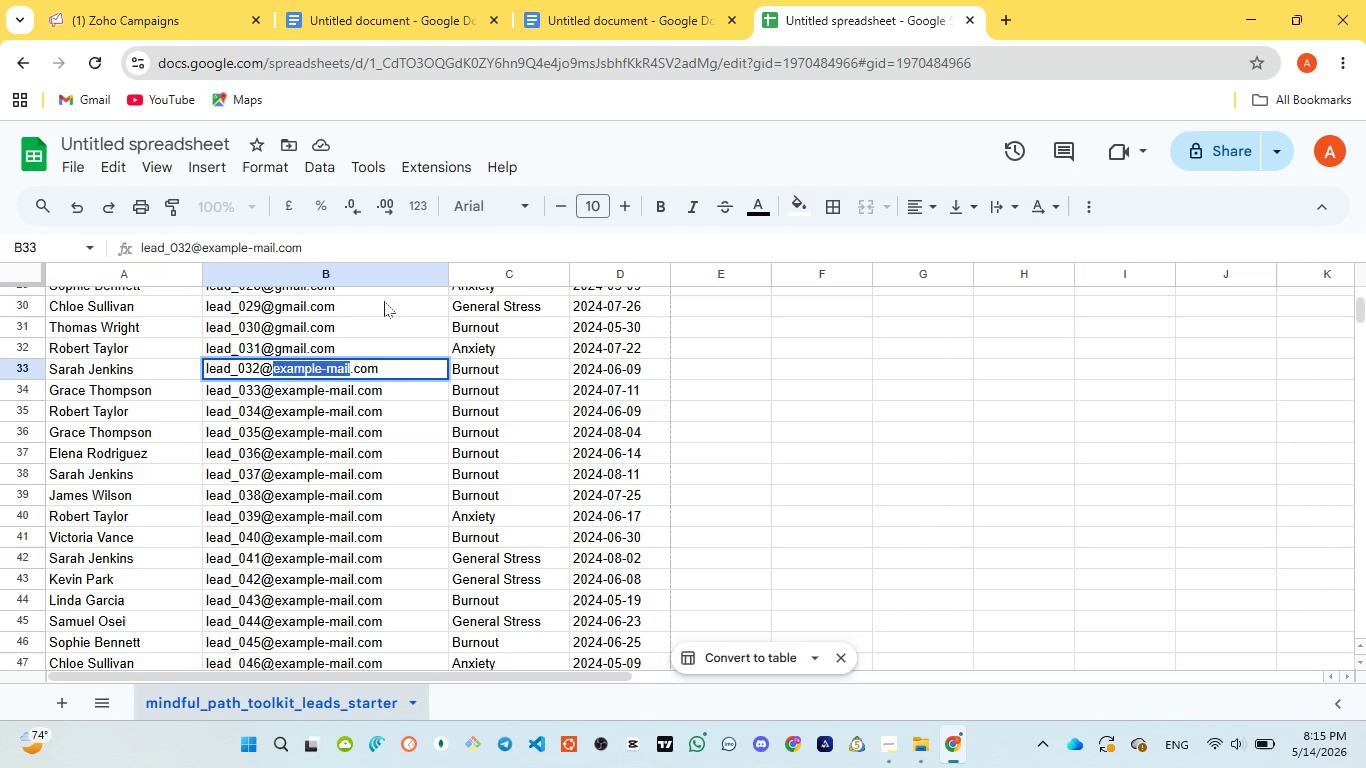 
key(Control+V)
 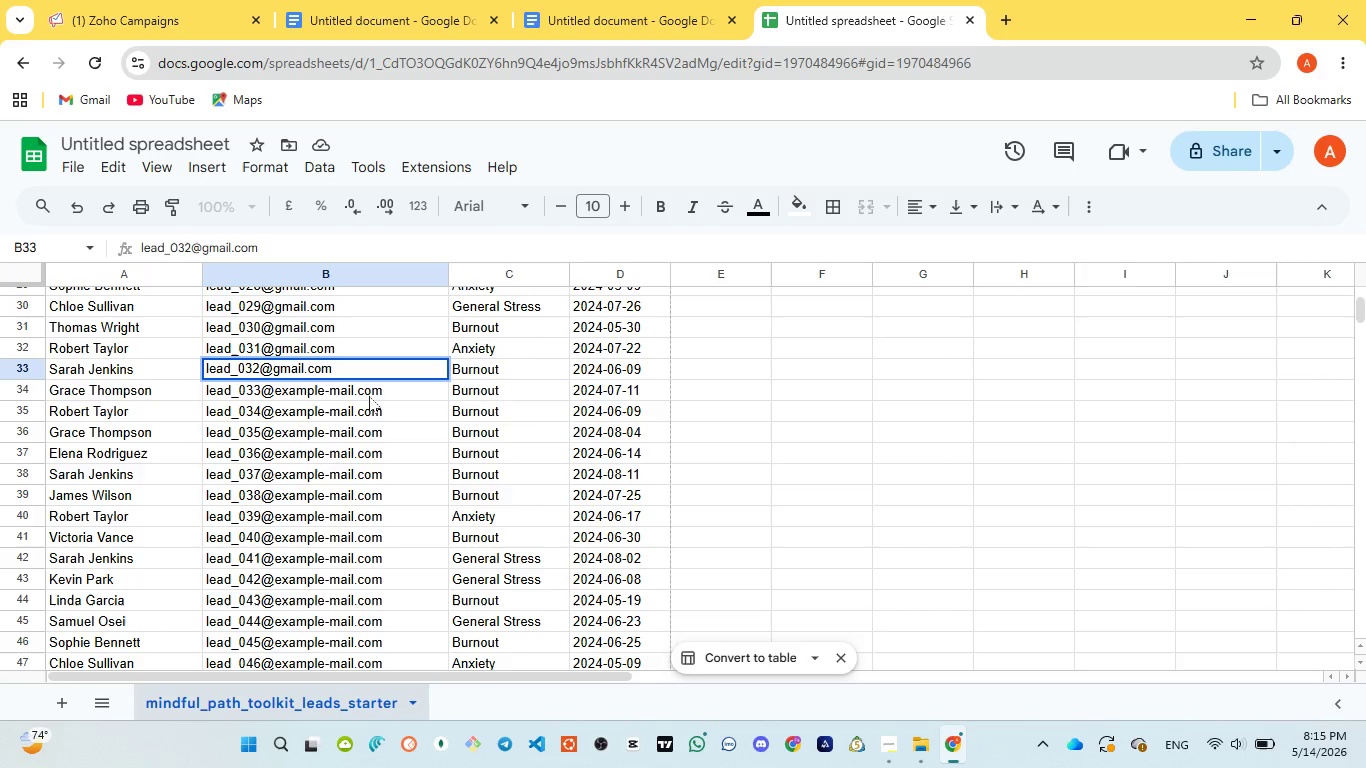 
left_click([366, 393])
 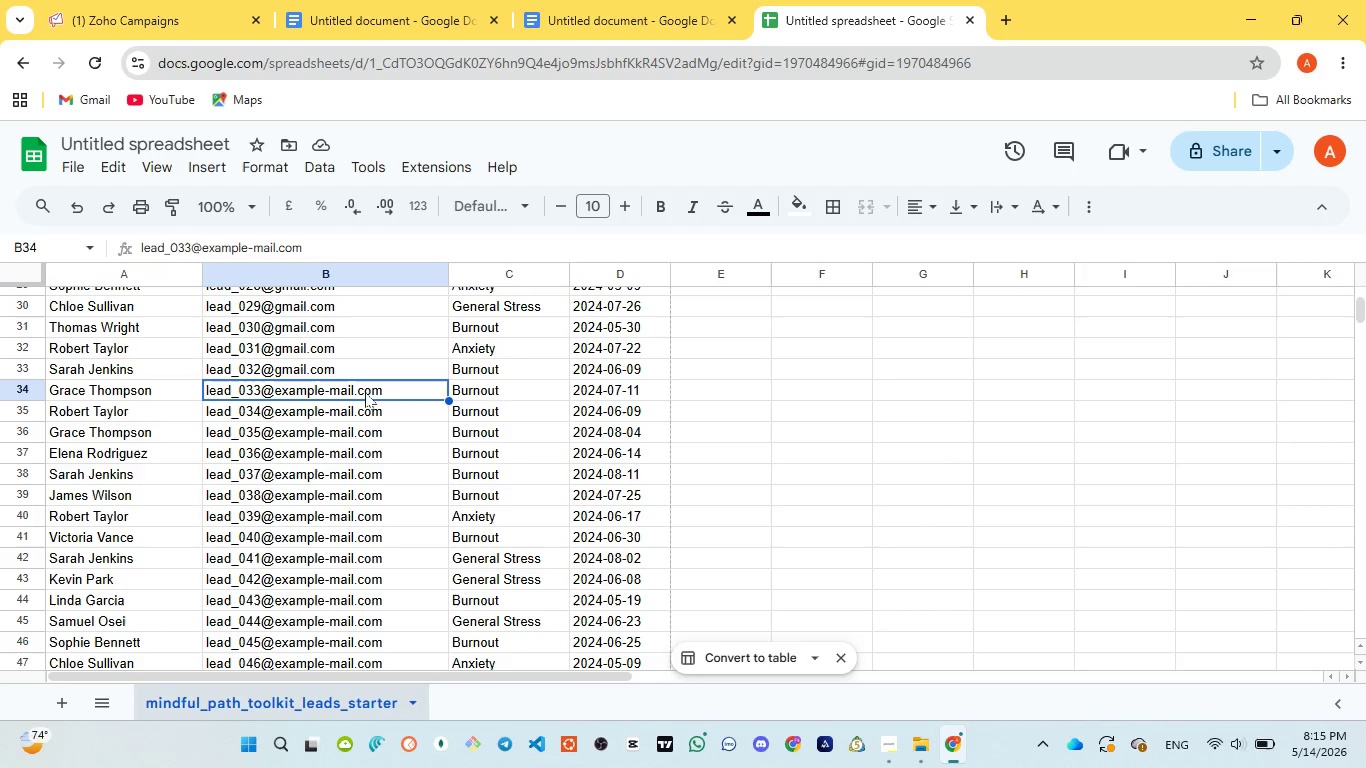 
wait(15.91)
 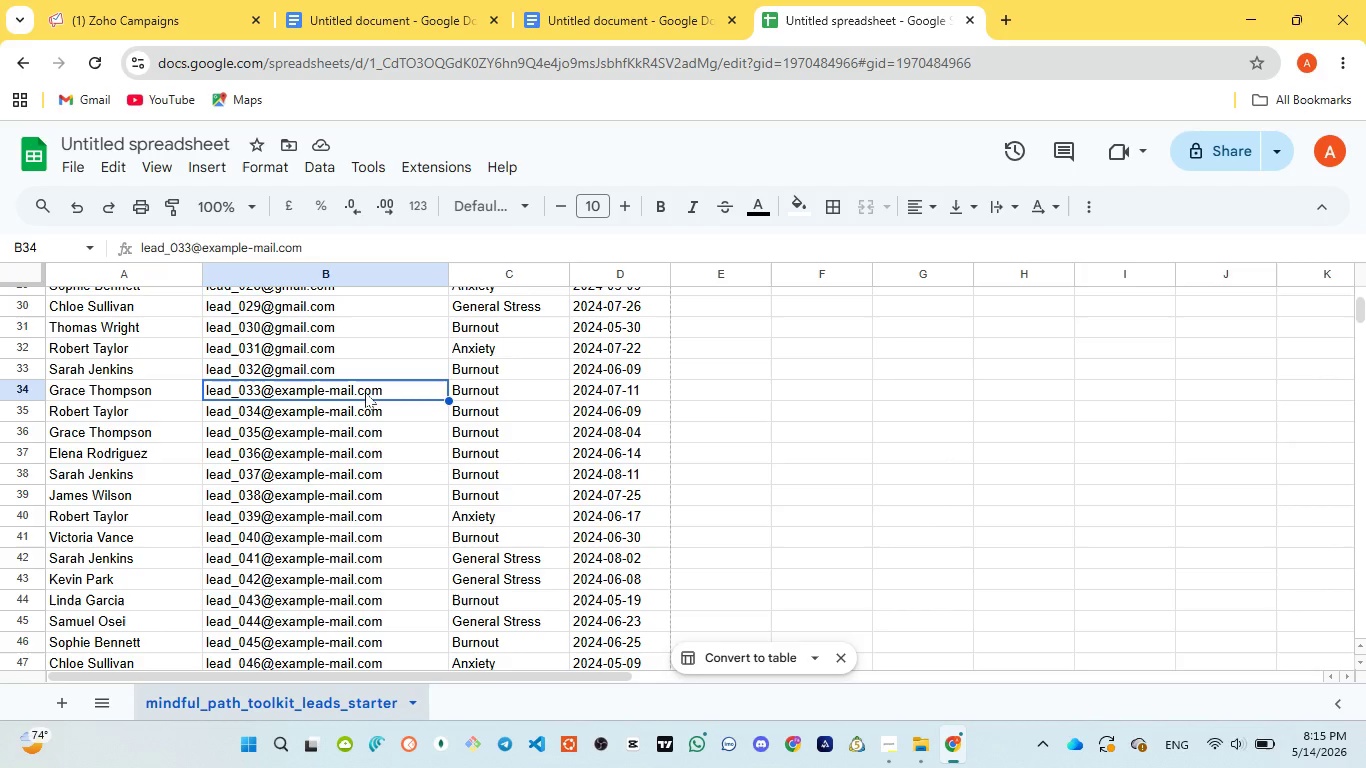 
double_click([365, 392])
 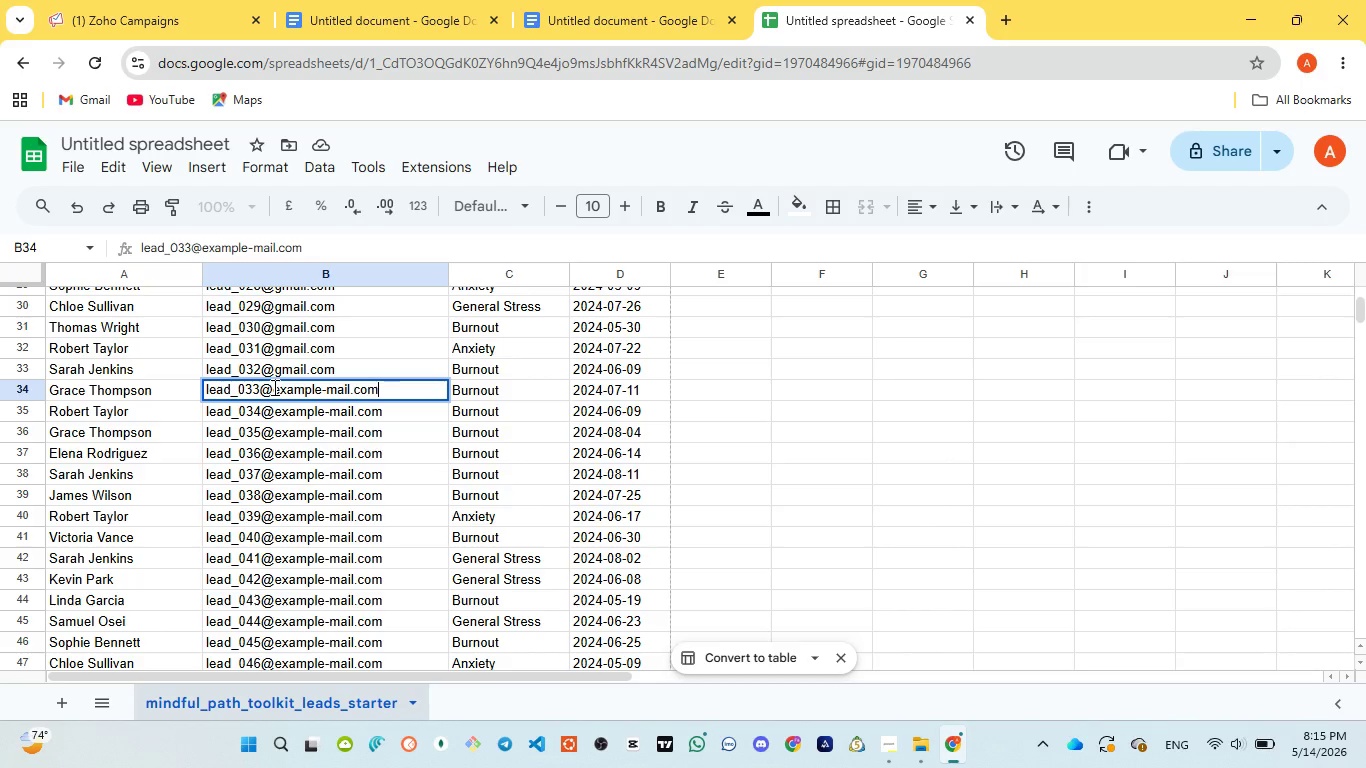 
left_click_drag(start_coordinate=[273, 387], to_coordinate=[351, 383])
 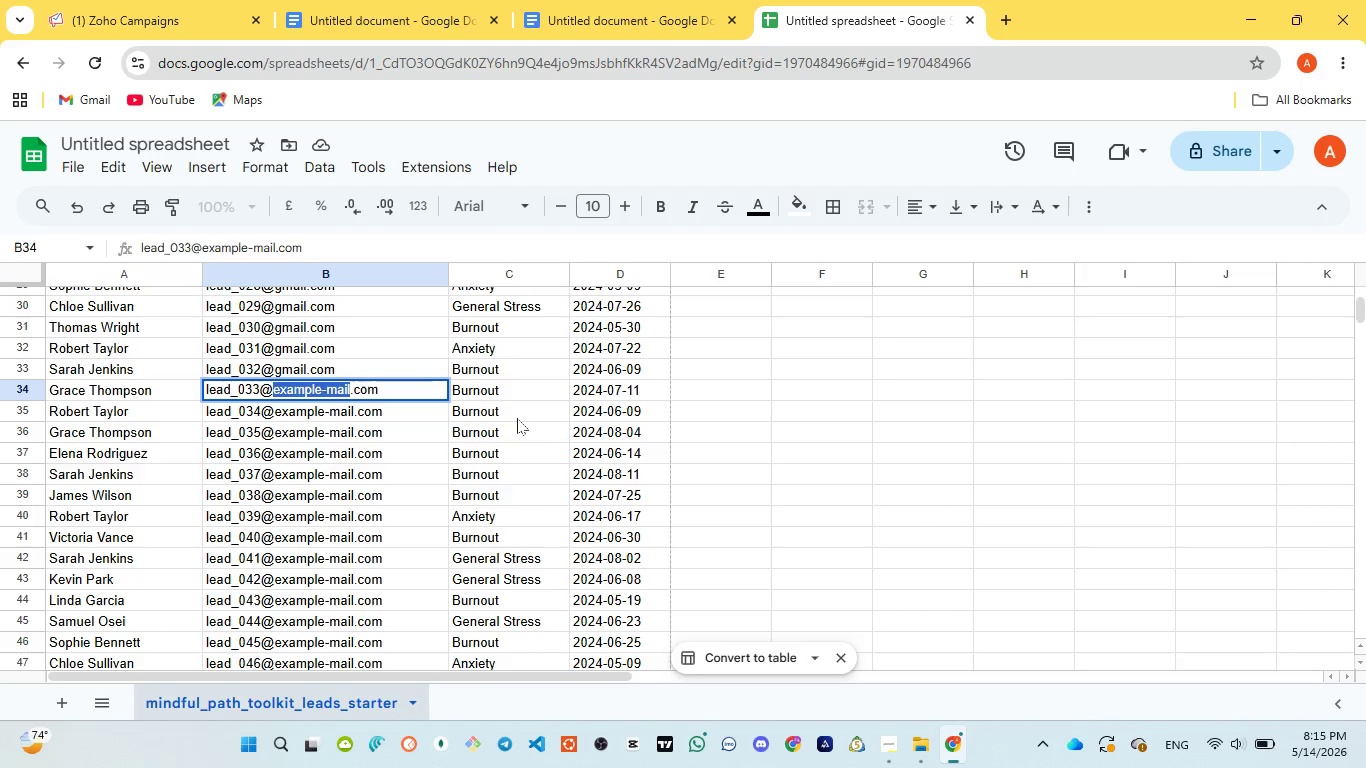 
key(Control+V)
 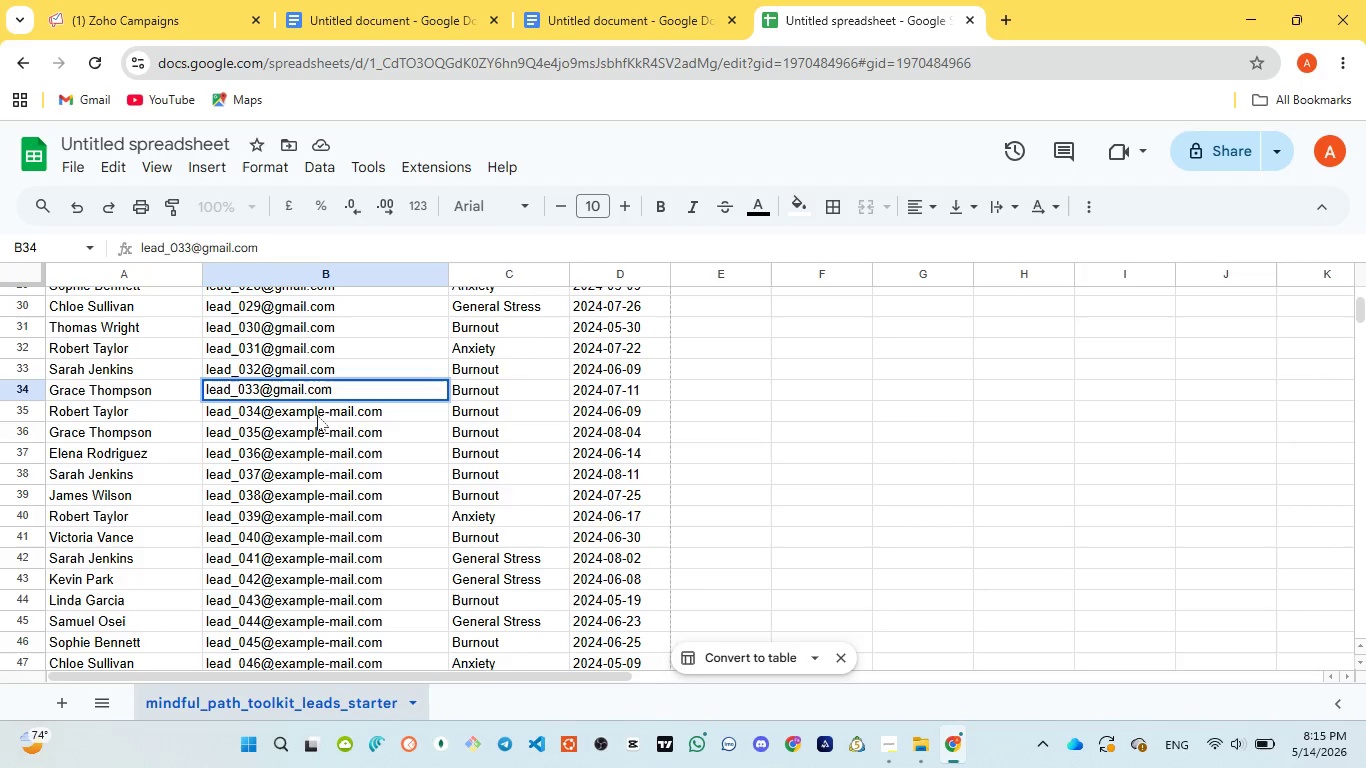 
wait(11.84)
 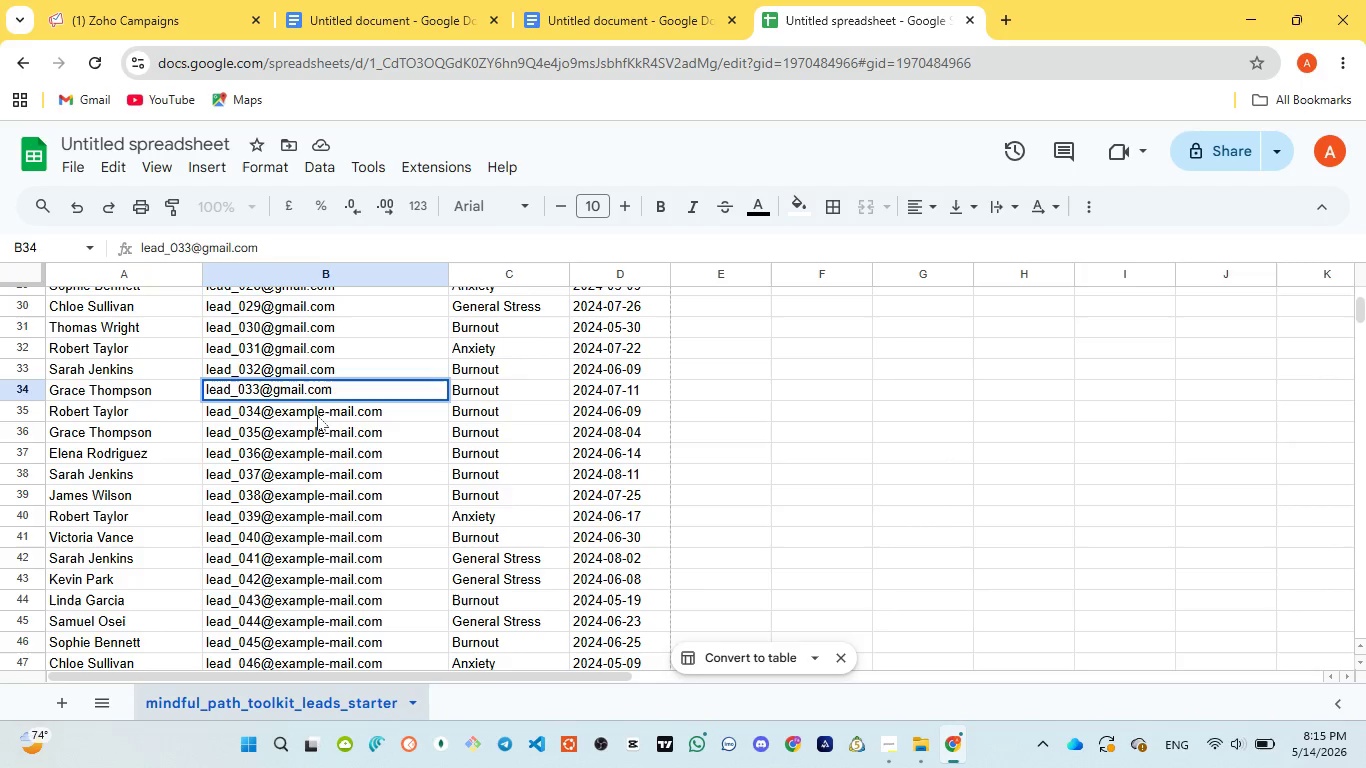 
left_click([848, 658])
 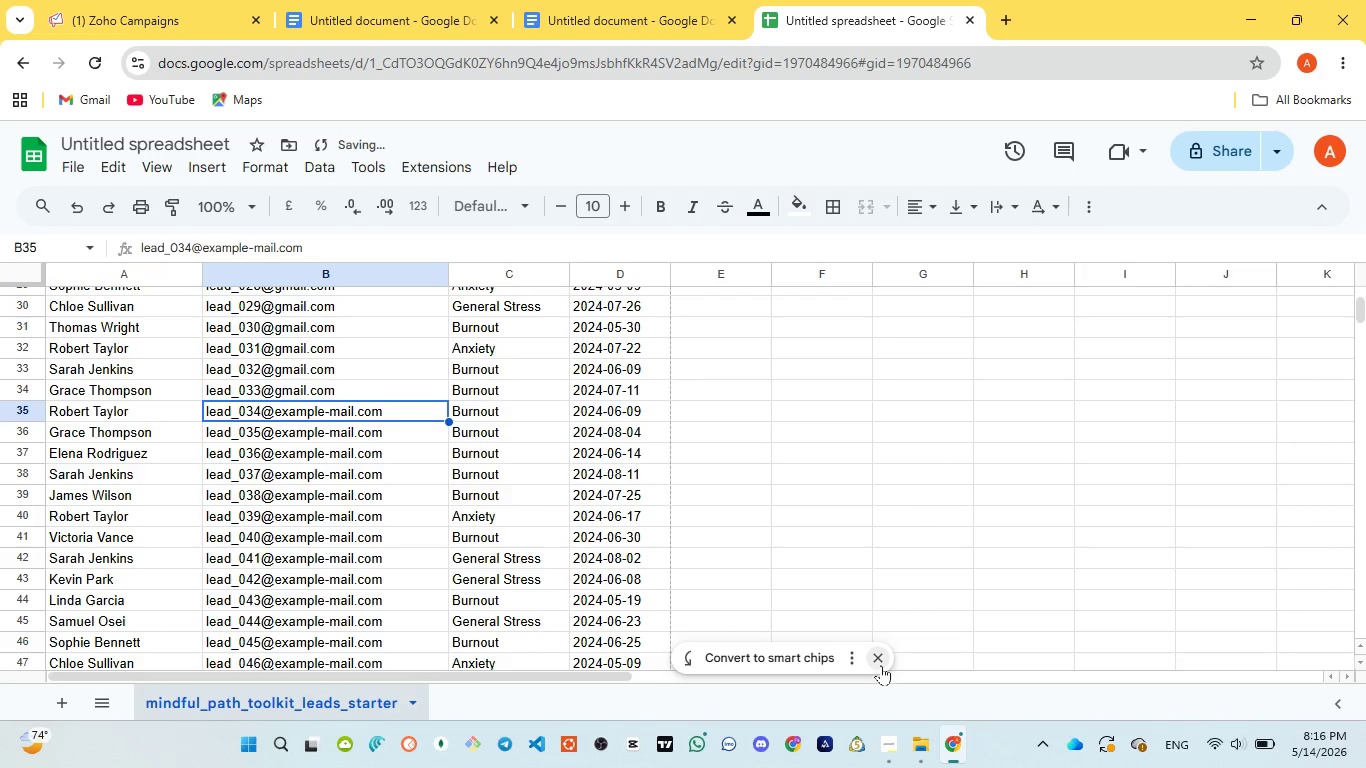 
left_click([880, 663])
 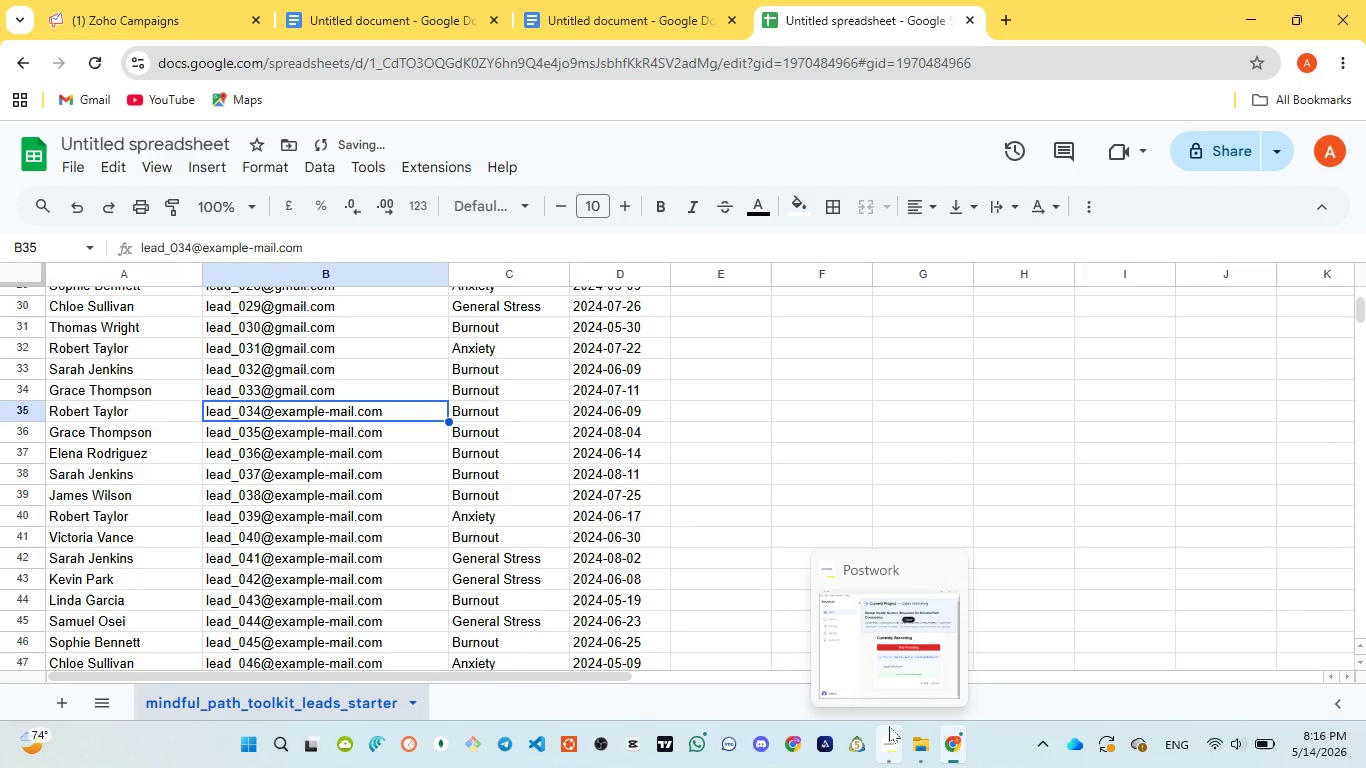 
left_click([881, 680])